 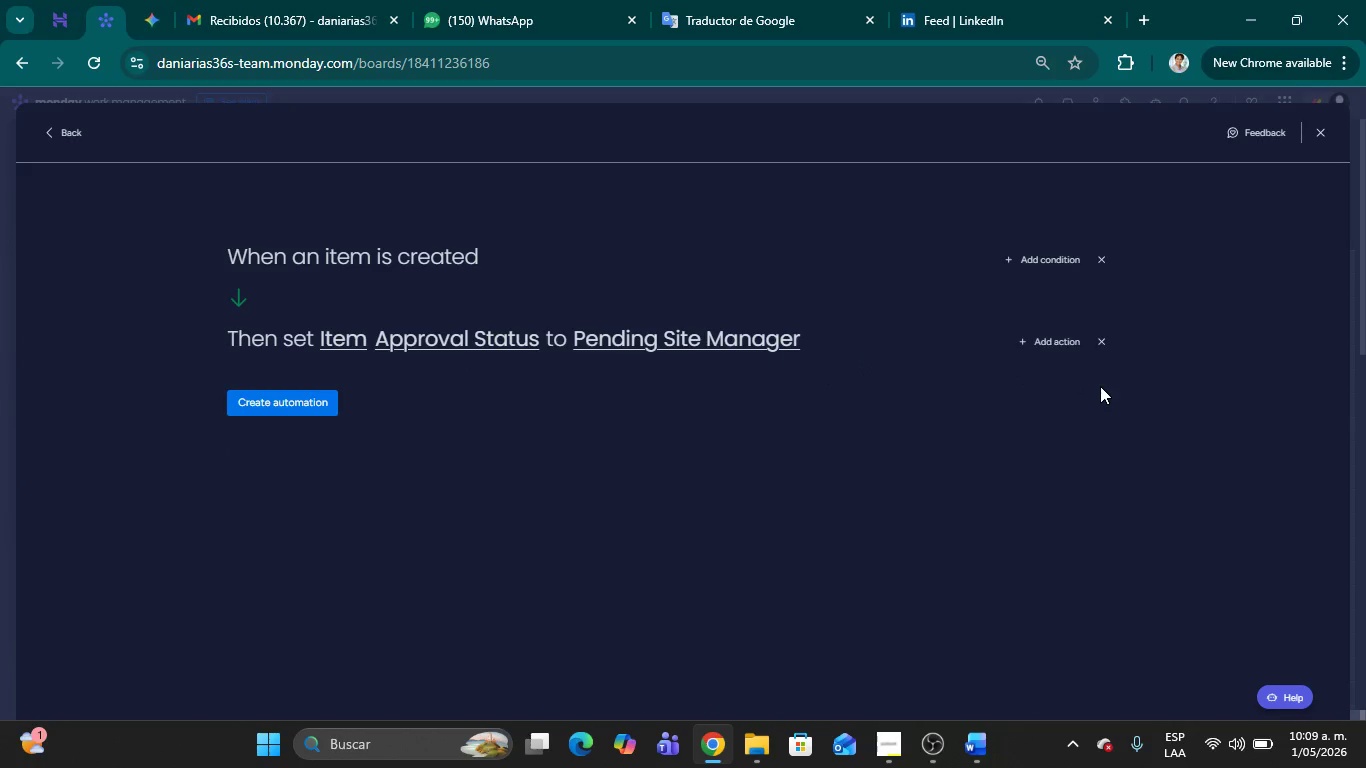 
left_click_drag(start_coordinate=[613, 498], to_coordinate=[600, 494])
 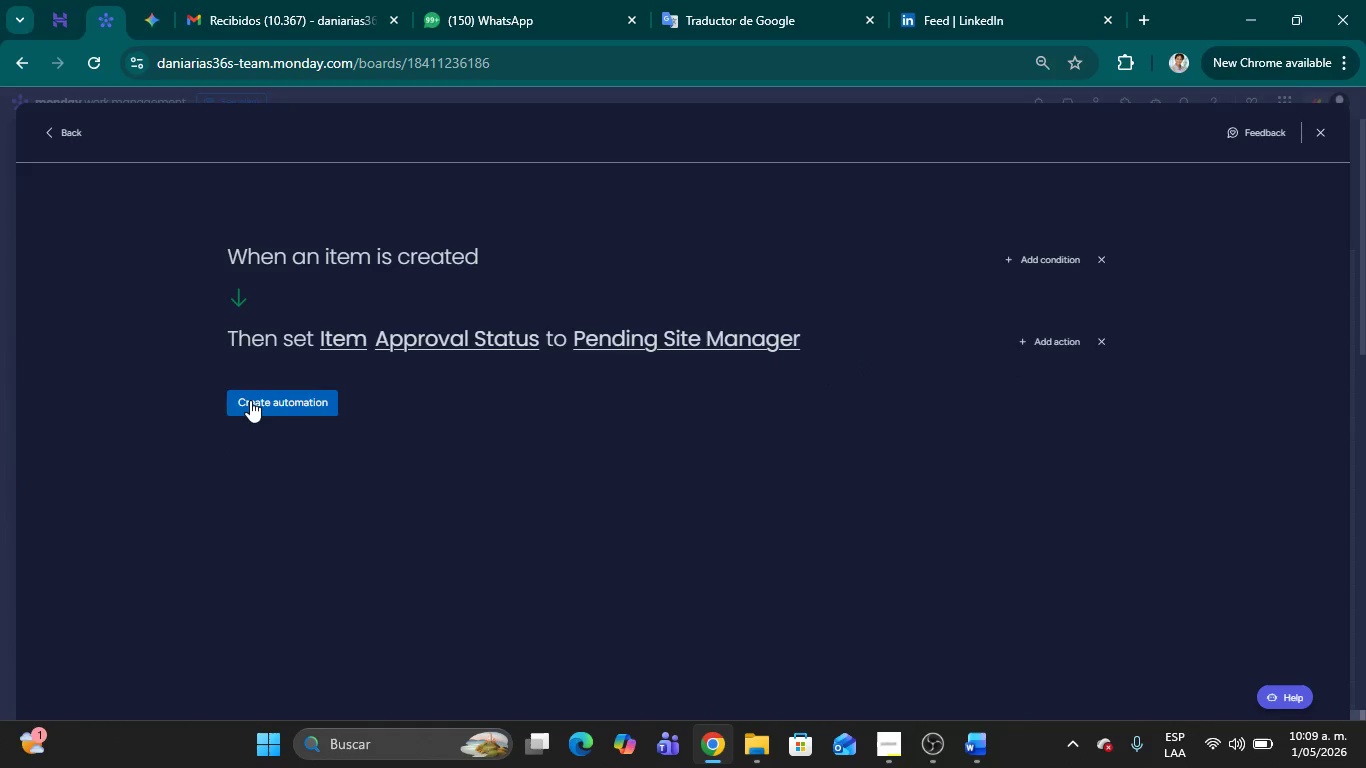 
left_click([250, 400])
 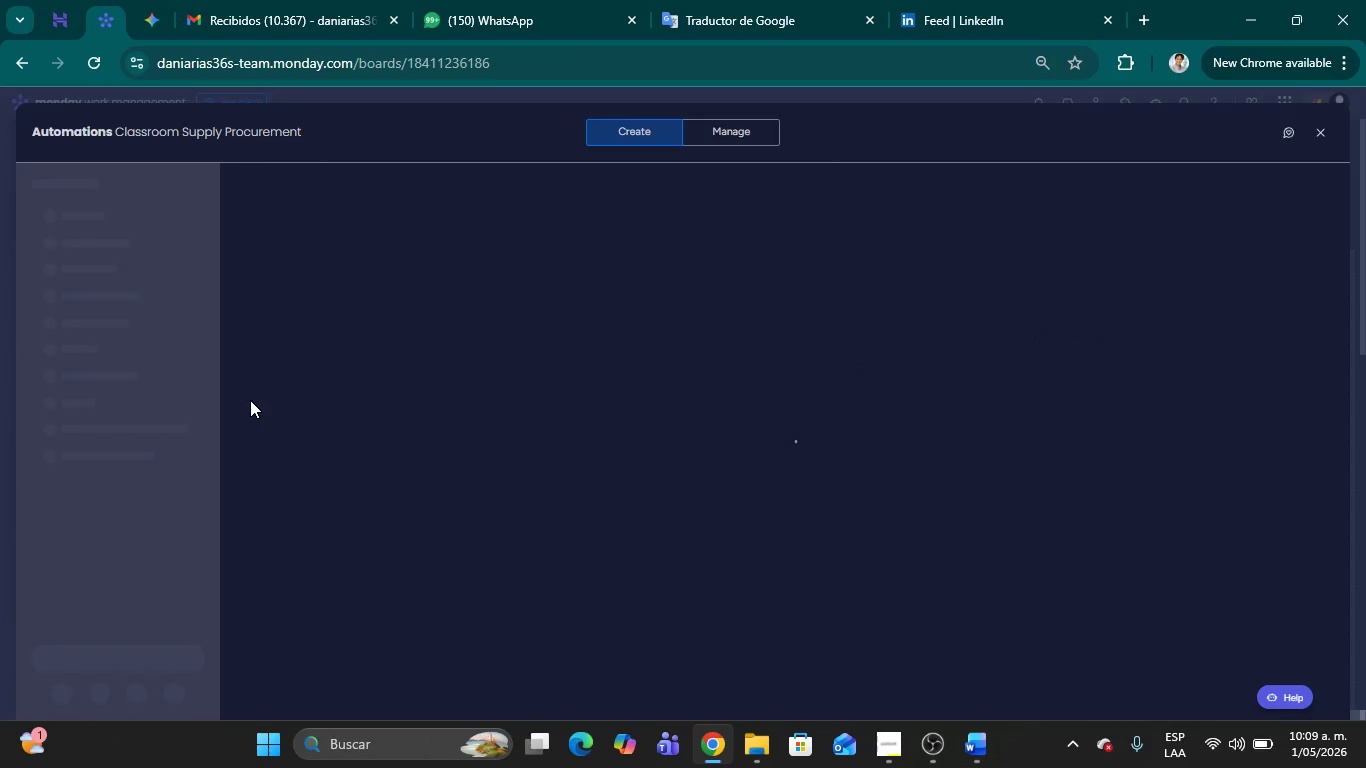 
mouse_move([807, 392])
 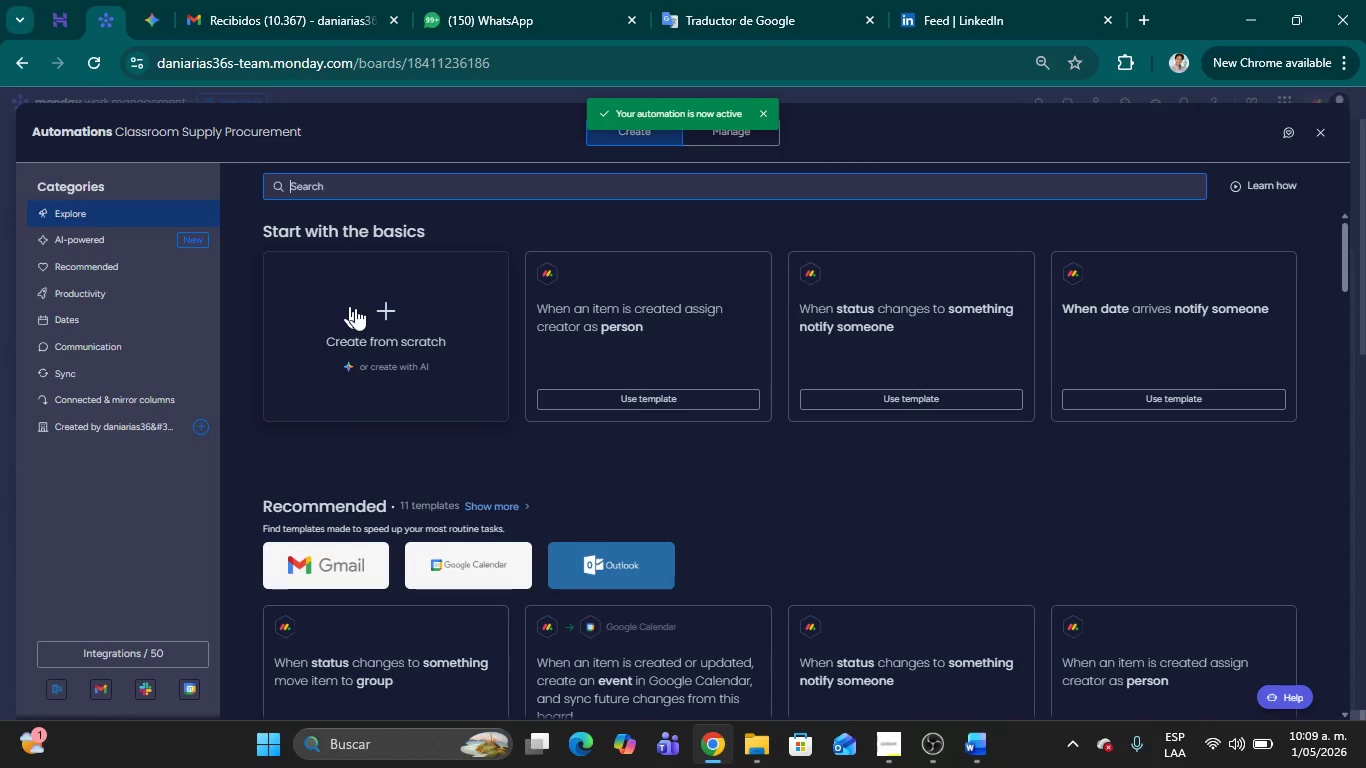 
left_click([376, 310])
 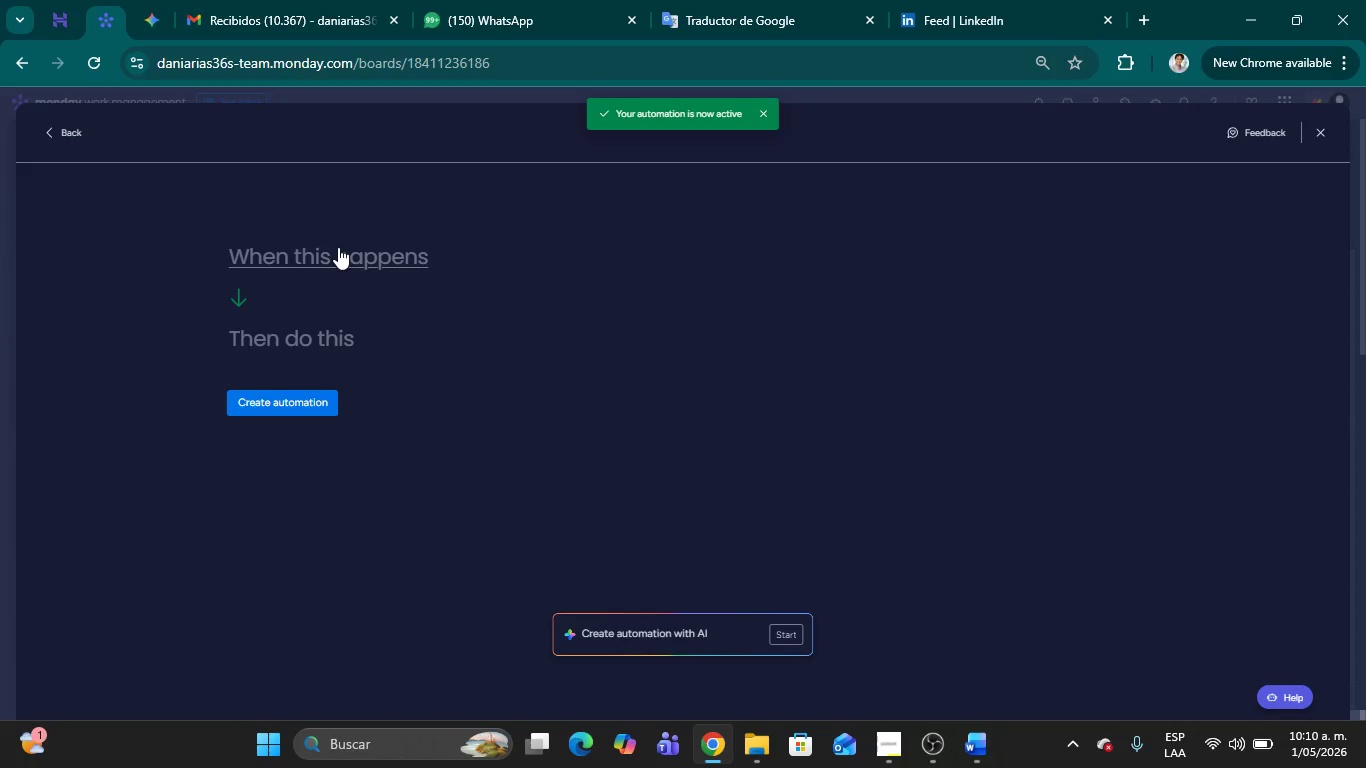 
left_click([339, 246])
 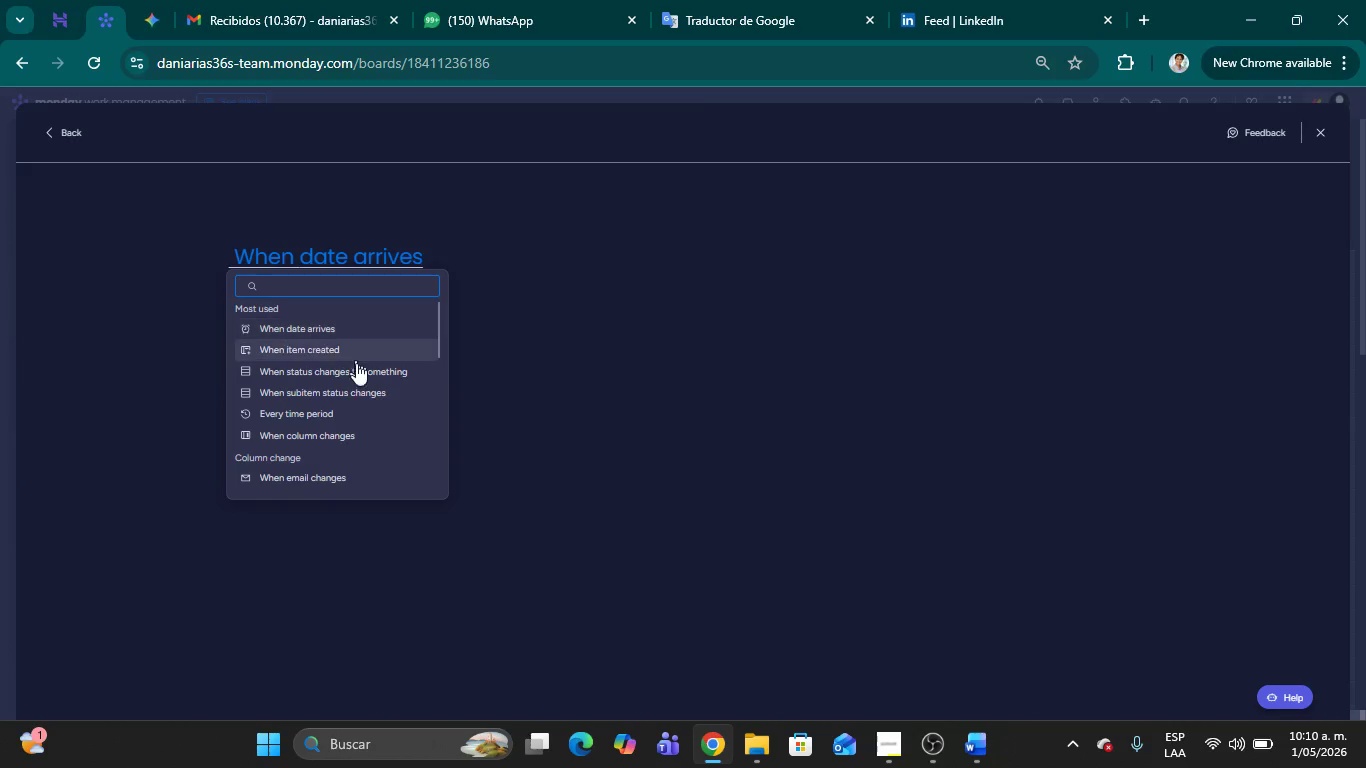 
left_click([359, 376])
 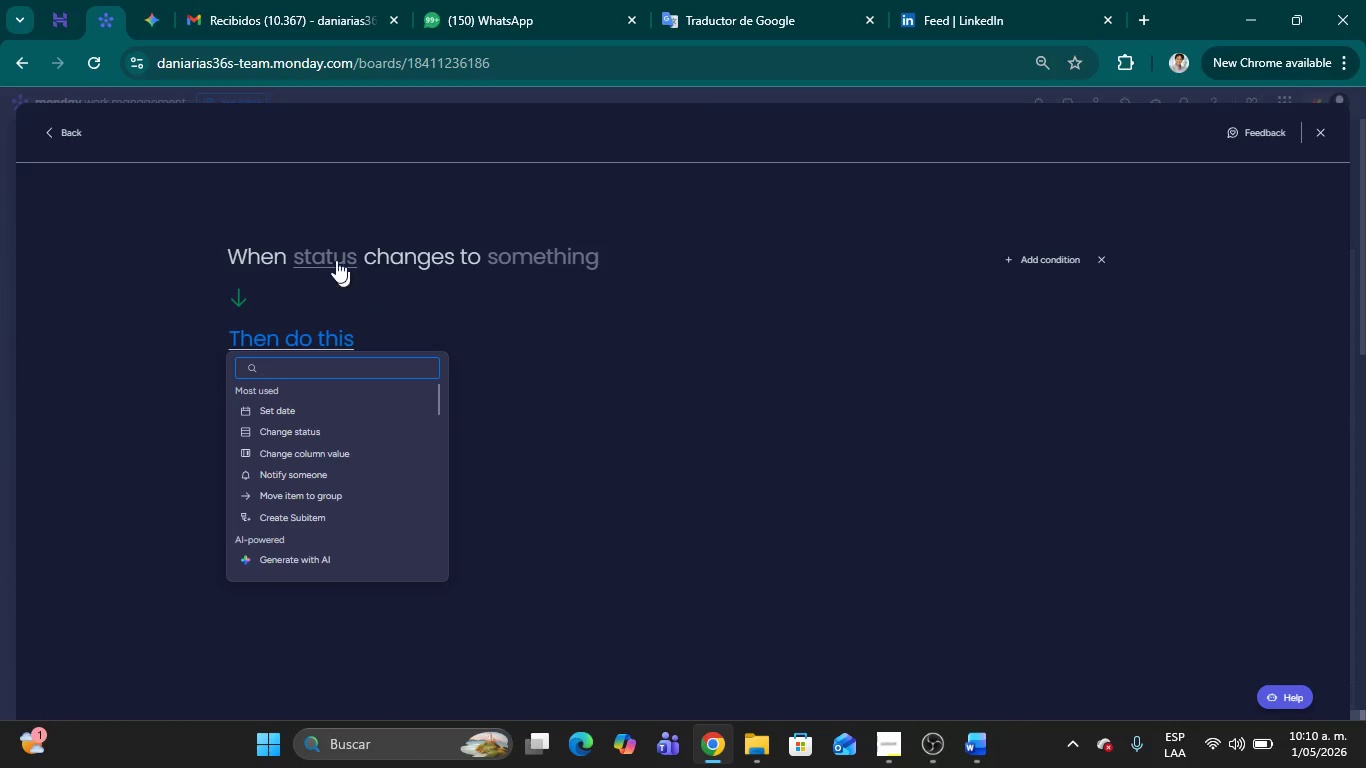 
left_click([333, 253])
 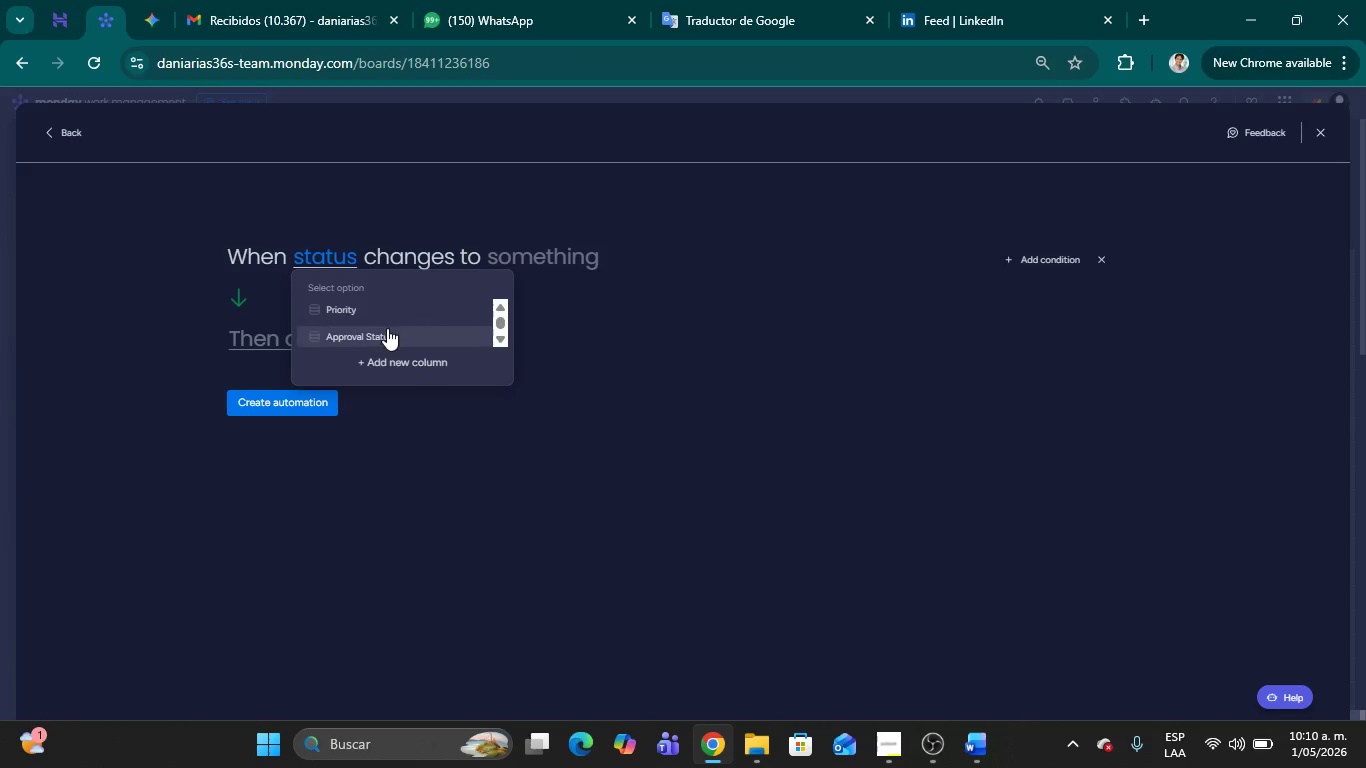 
left_click([387, 330])
 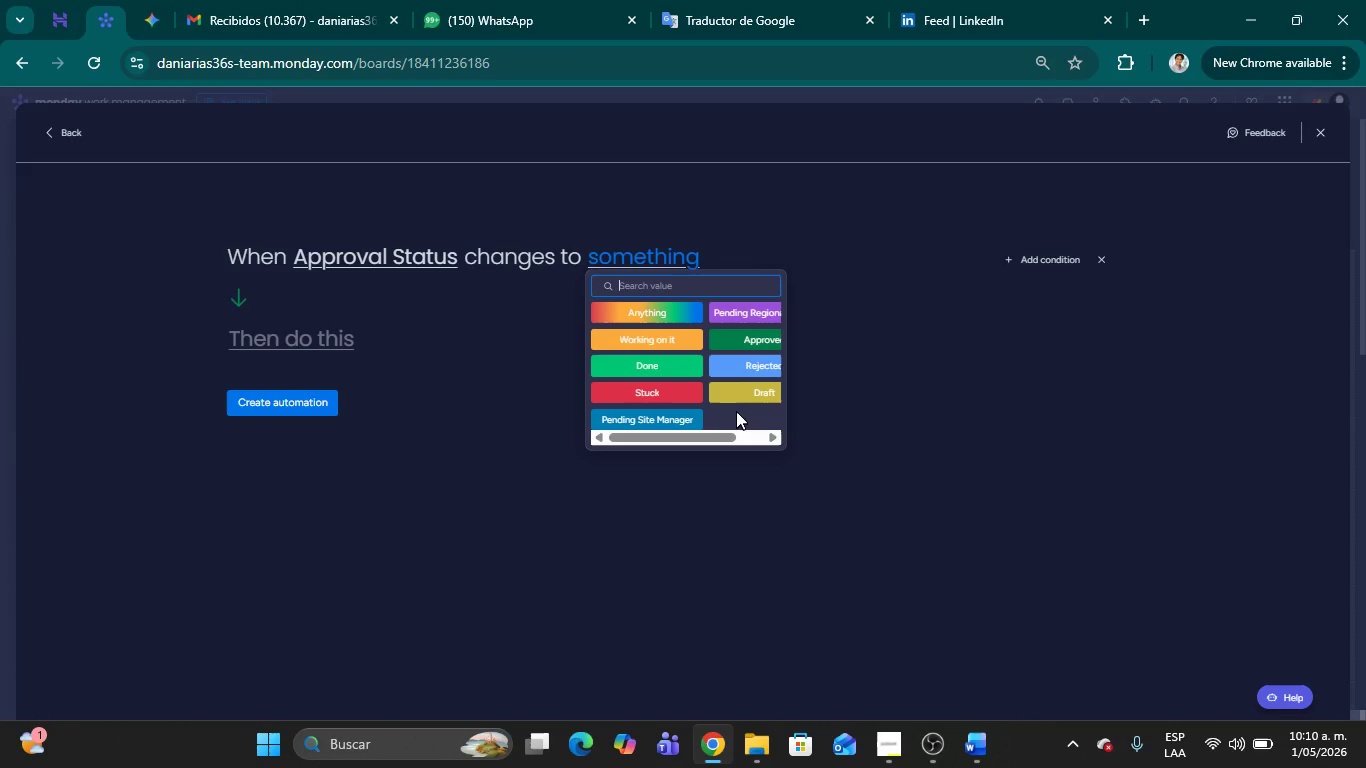 
wait(8.84)
 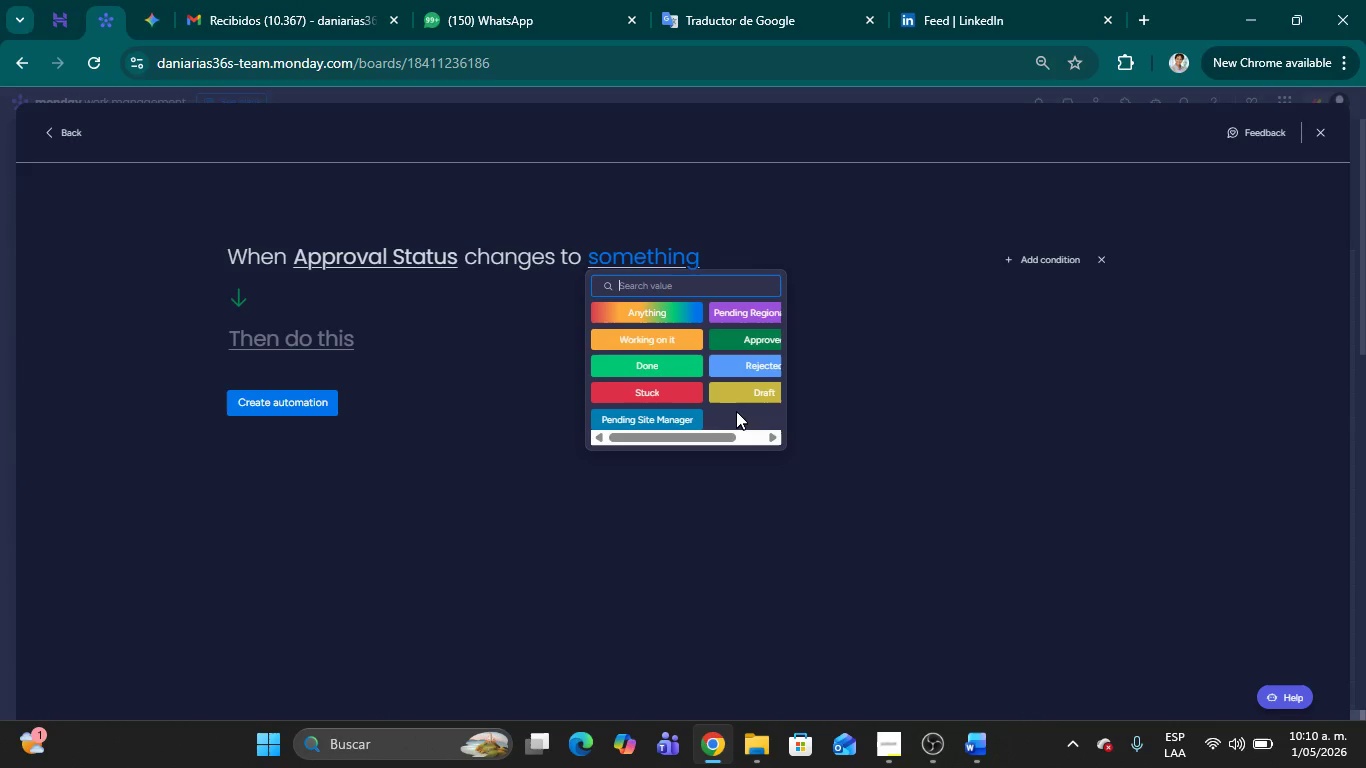 
left_click([738, 343])
 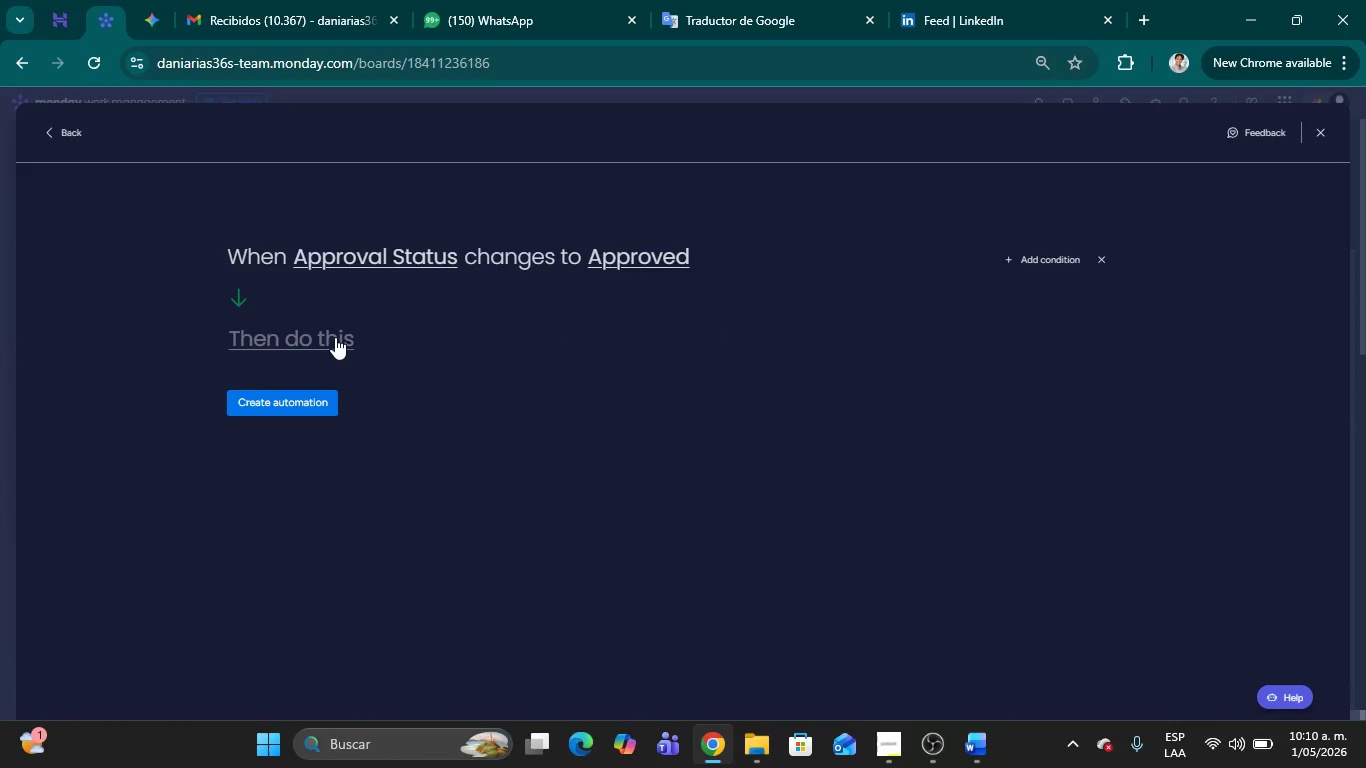 
wait(5.36)
 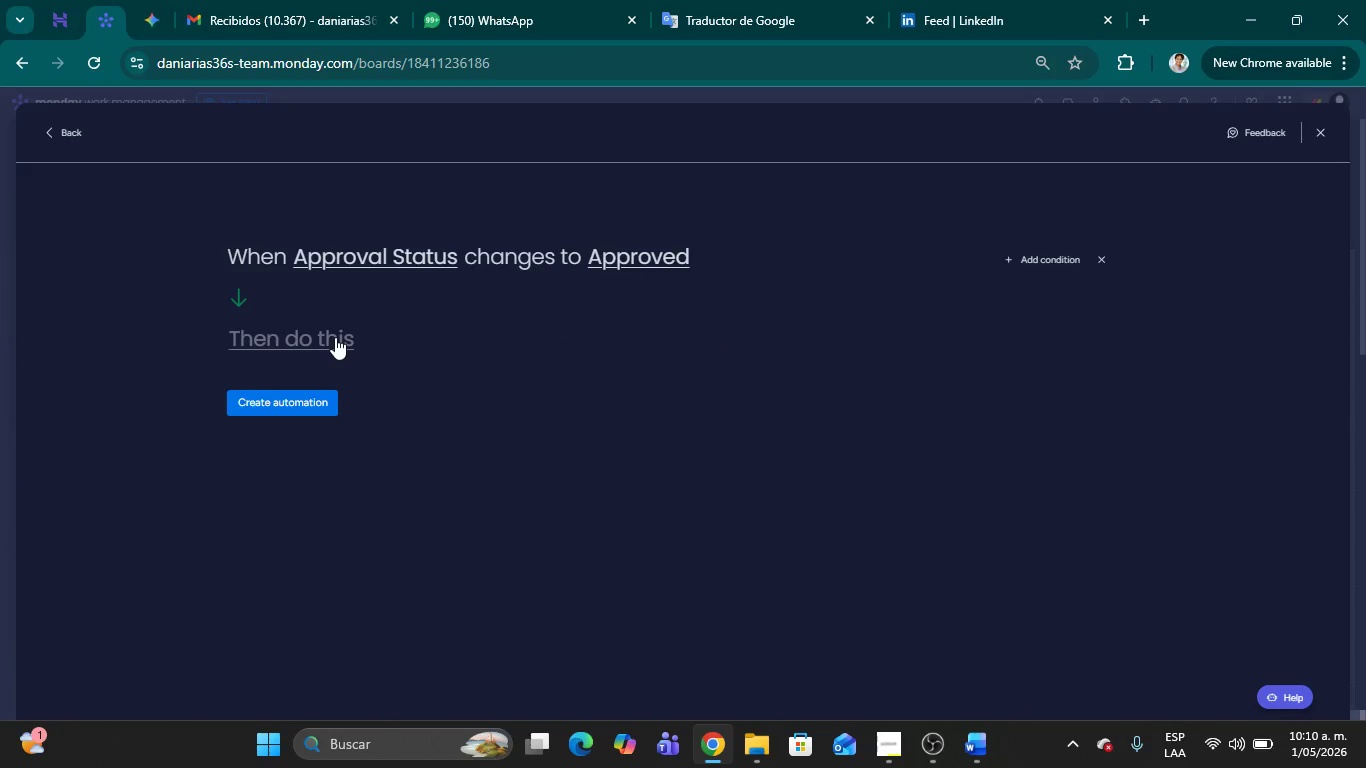 
left_click([1027, 261])
 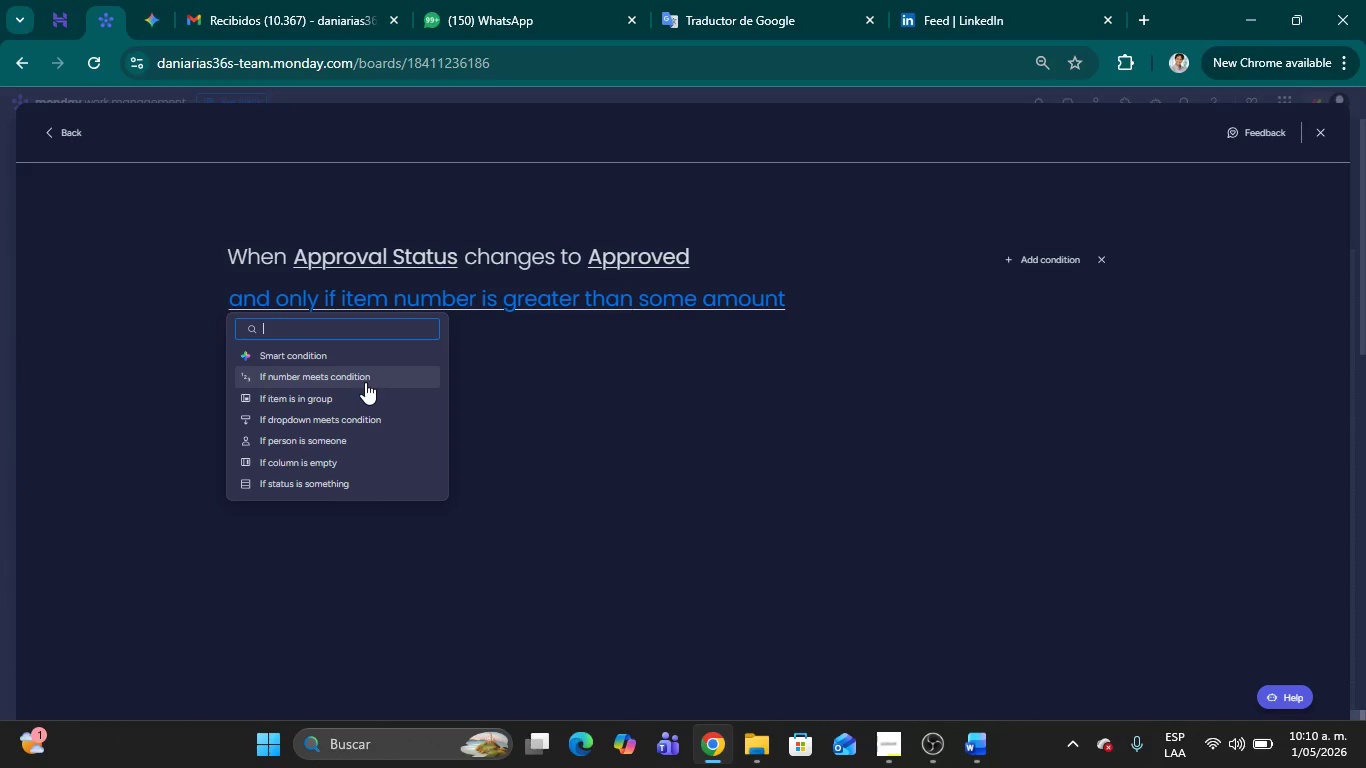 
wait(8.7)
 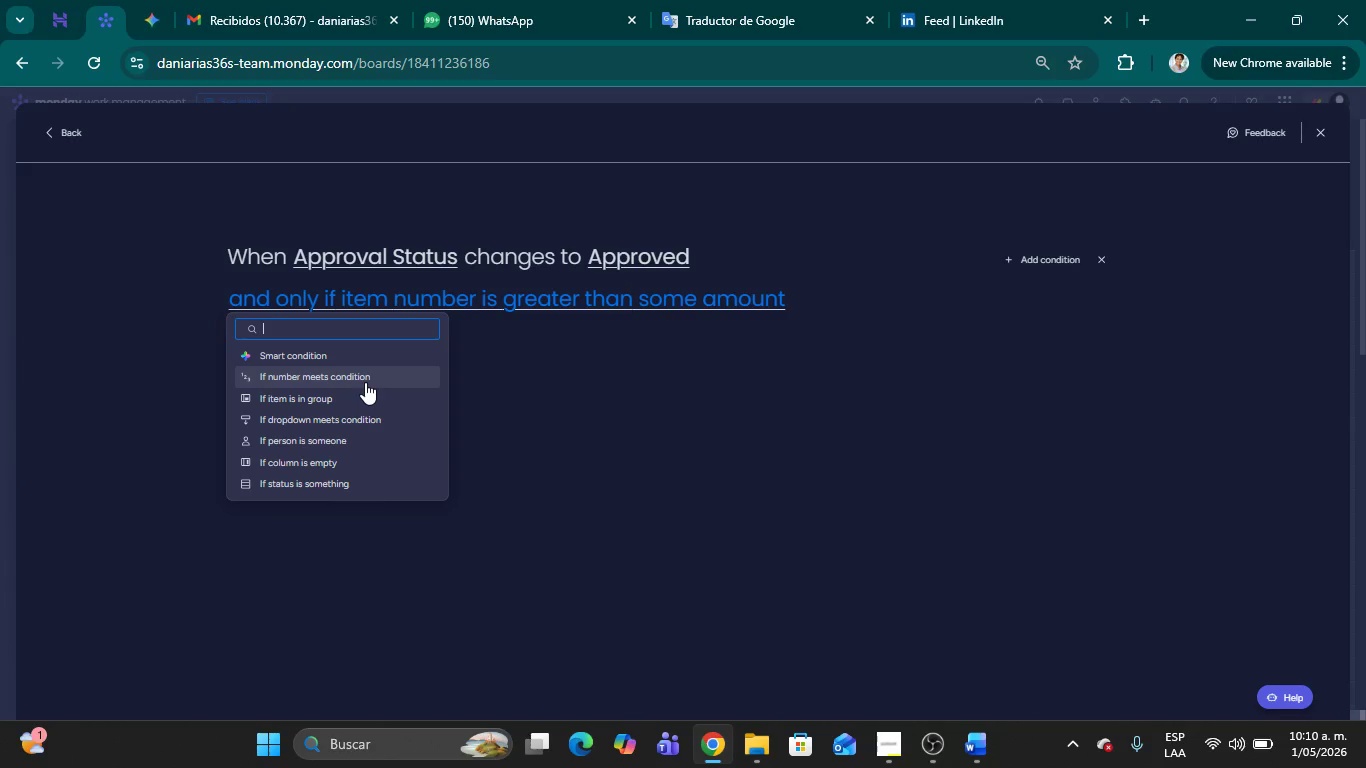 
left_click([353, 379])
 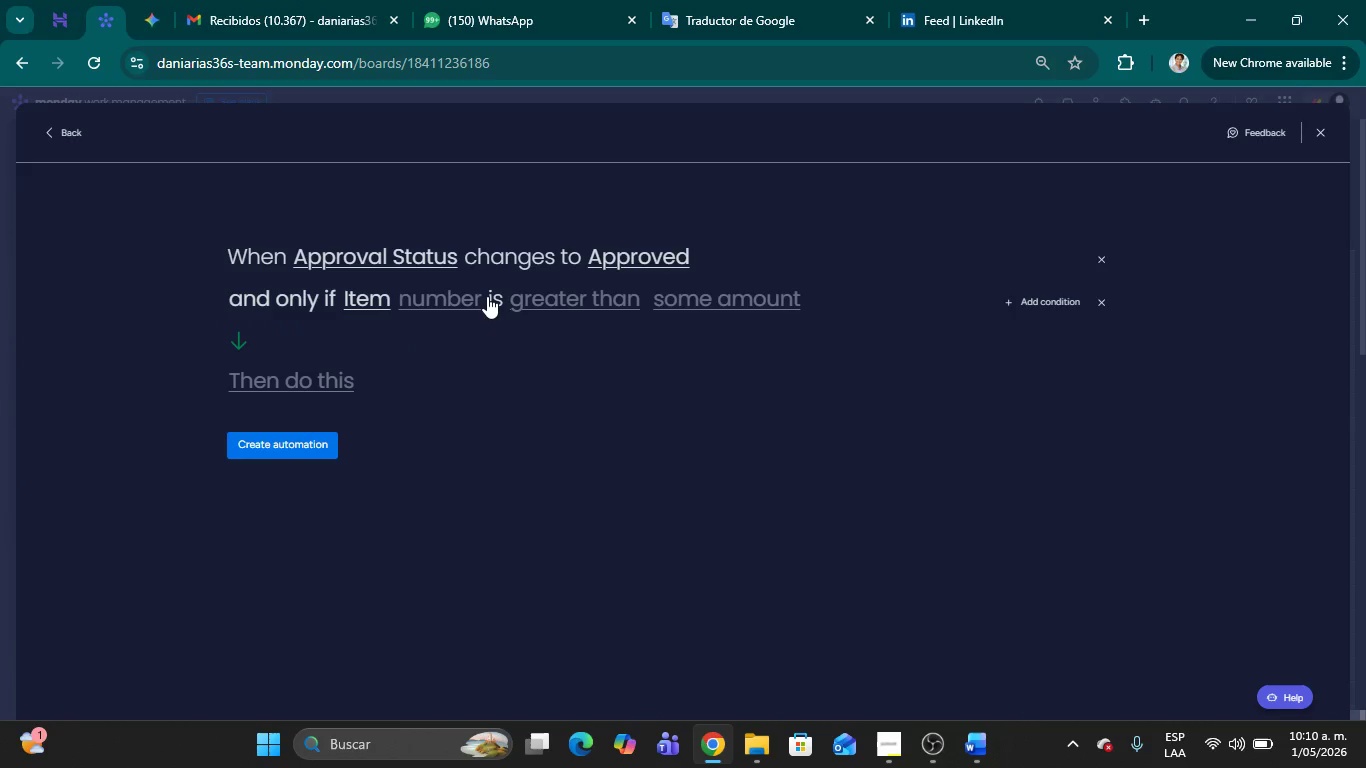 
left_click([450, 300])
 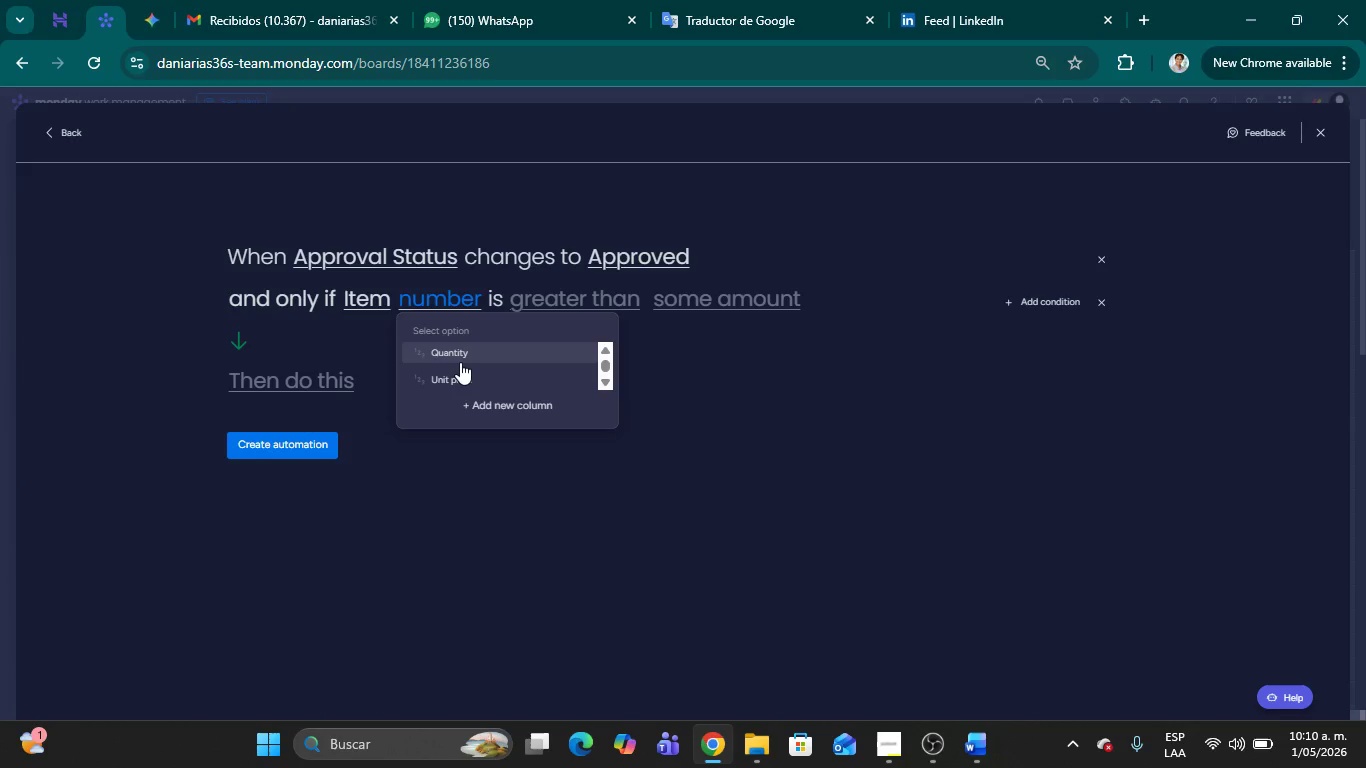 
scroll: coordinate [496, 376], scroll_direction: none, amount: 0.0
 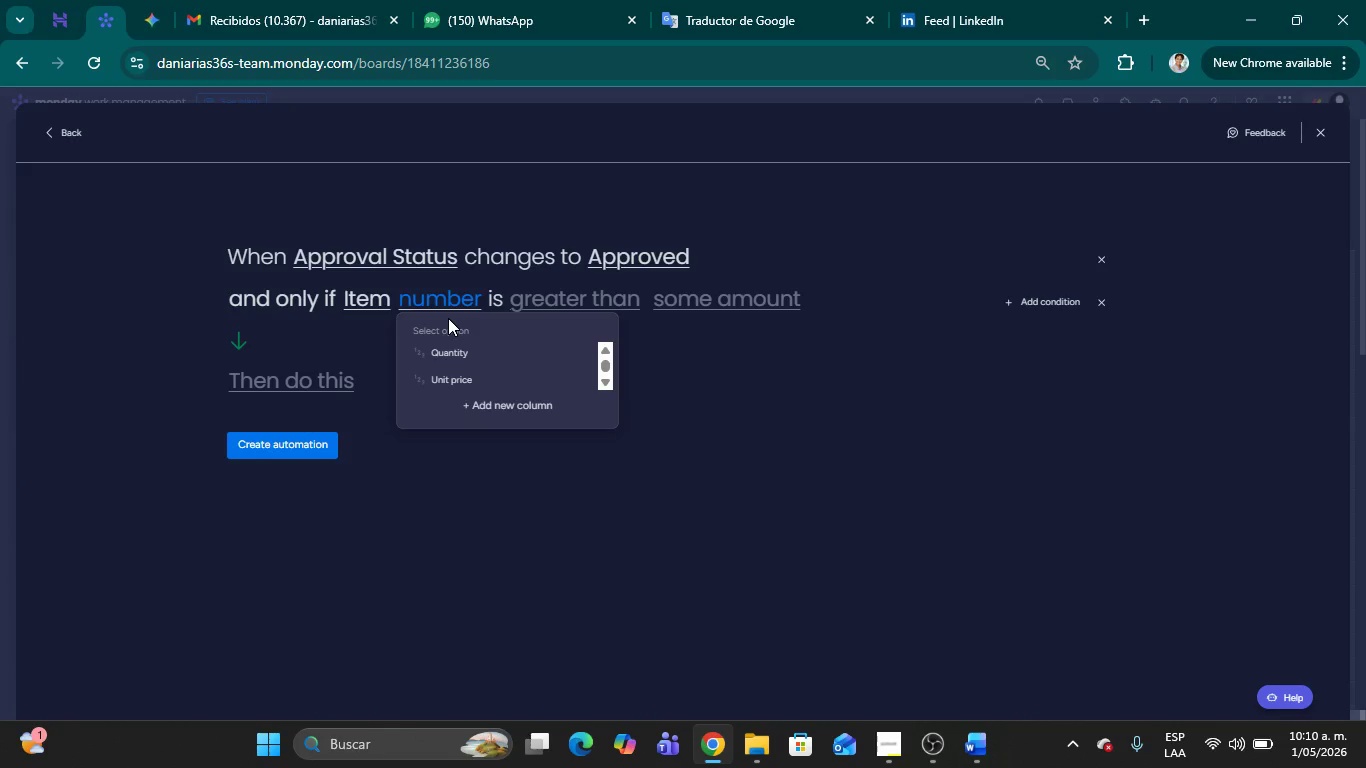 
scroll: coordinate [506, 366], scroll_direction: down, amount: 1.0
 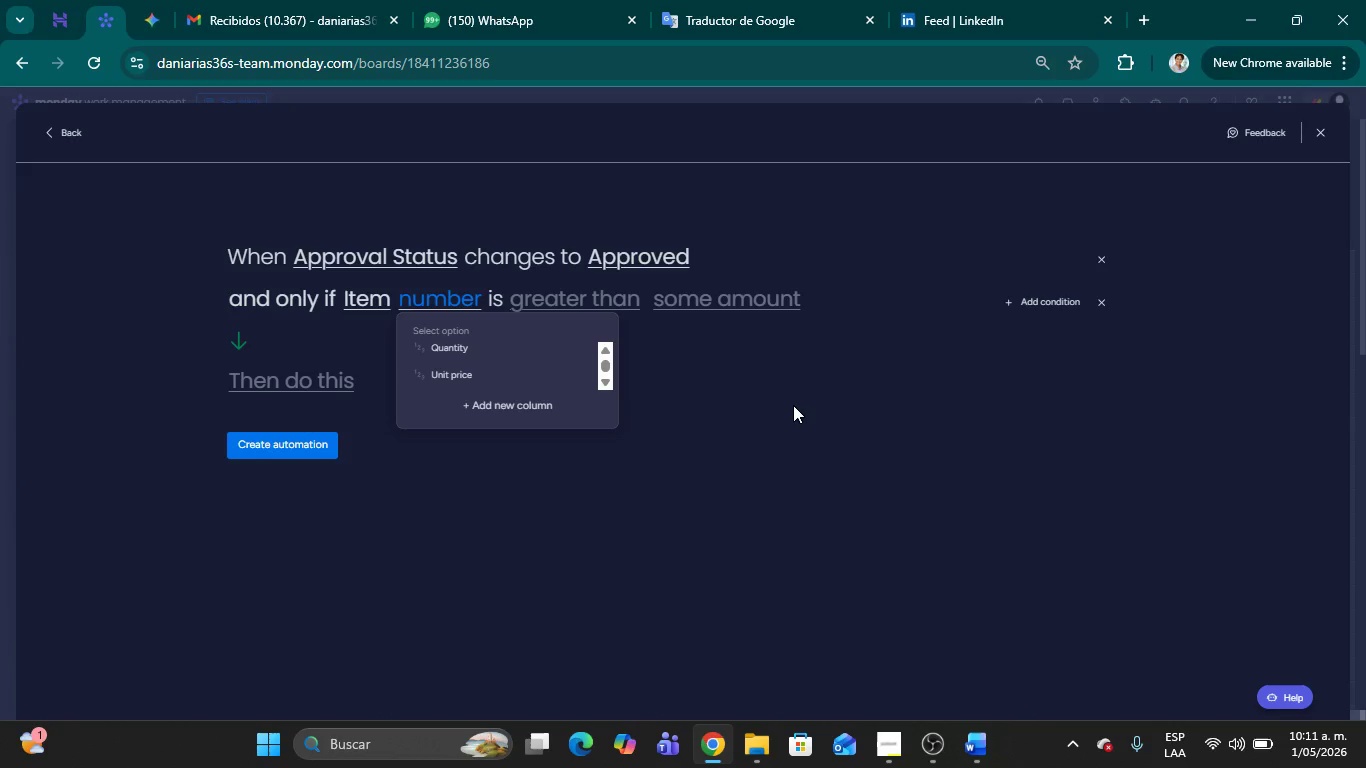 
wait(35.71)
 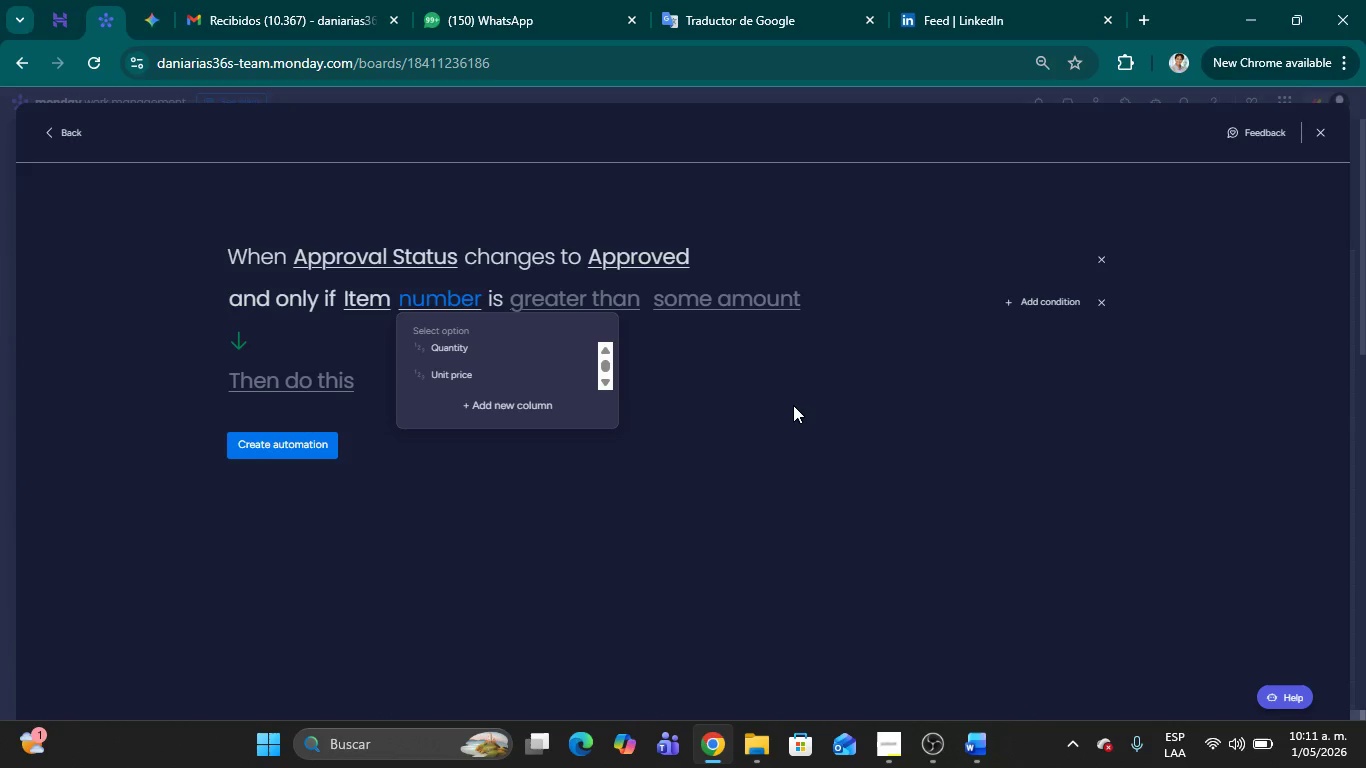 
left_click([1319, 122])
 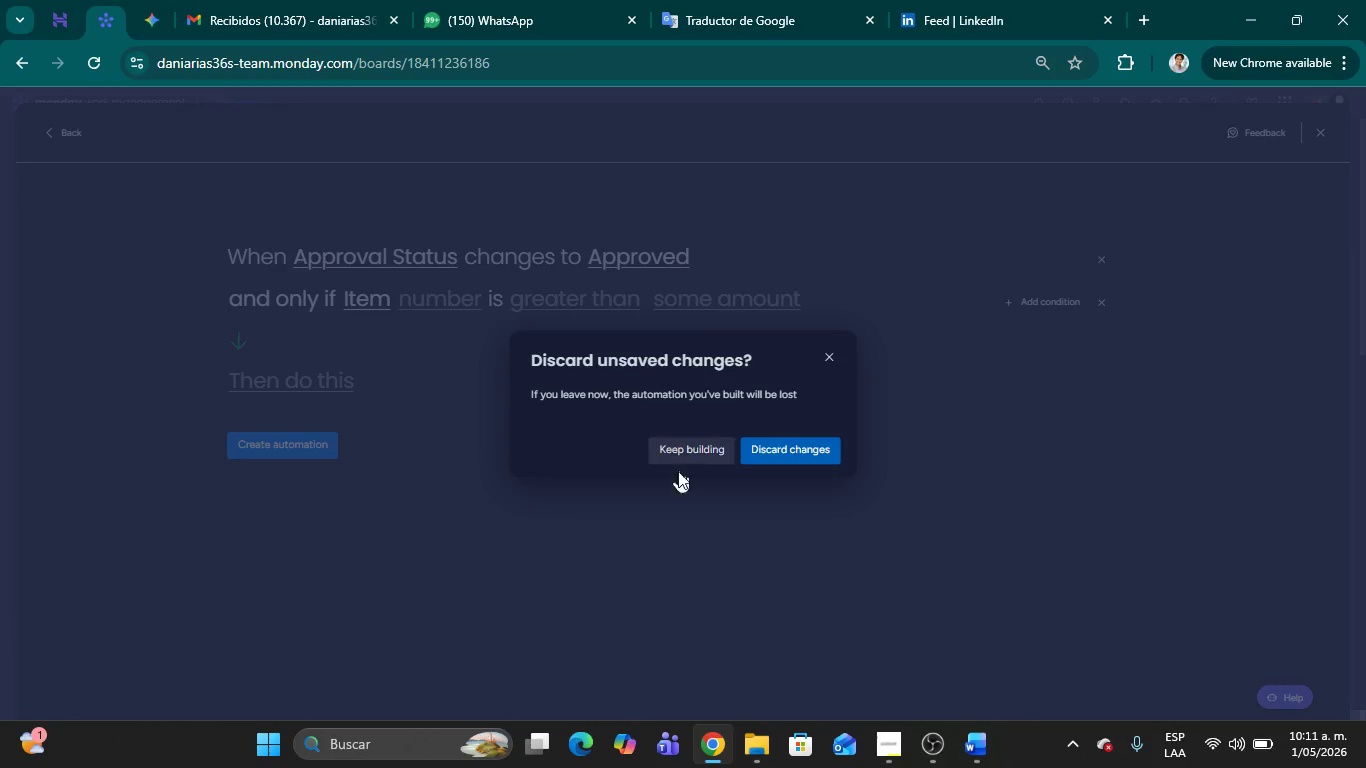 
left_click([794, 457])
 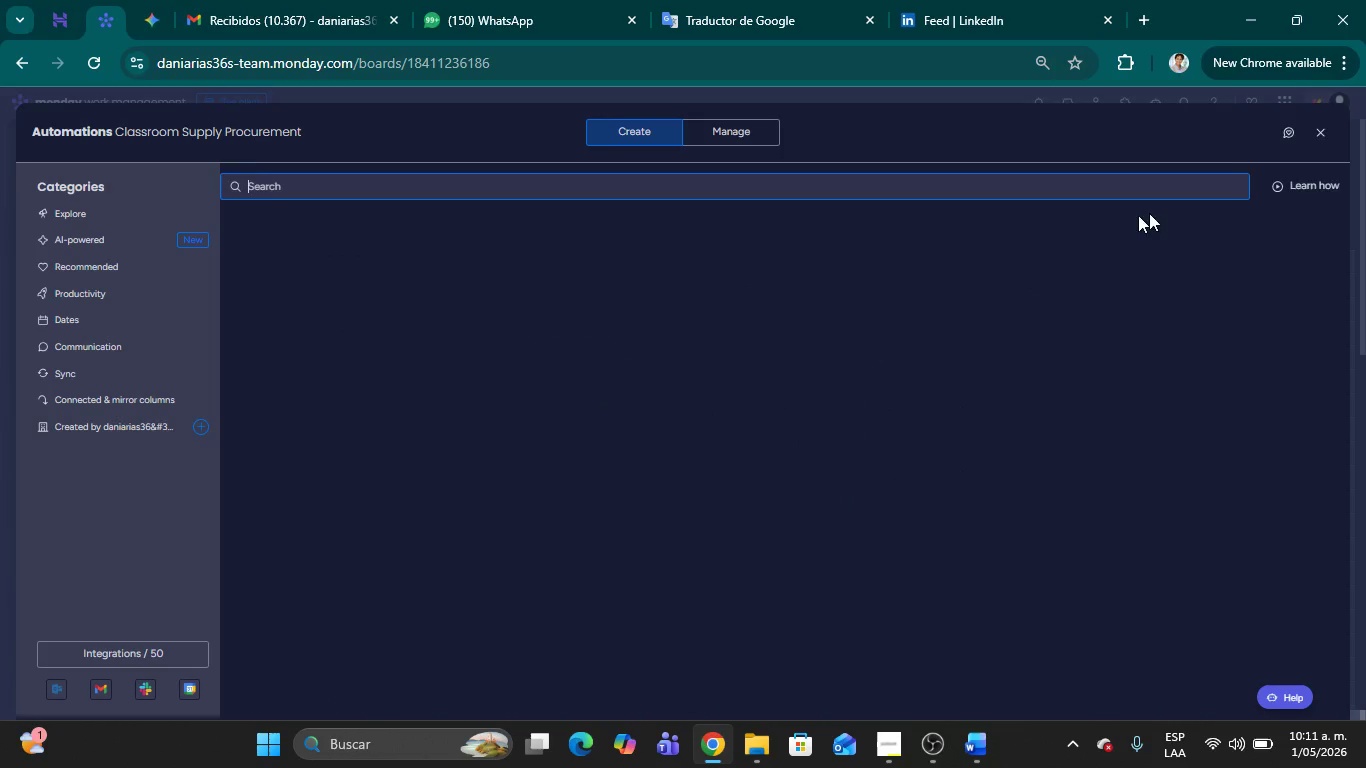 
left_click([1322, 136])
 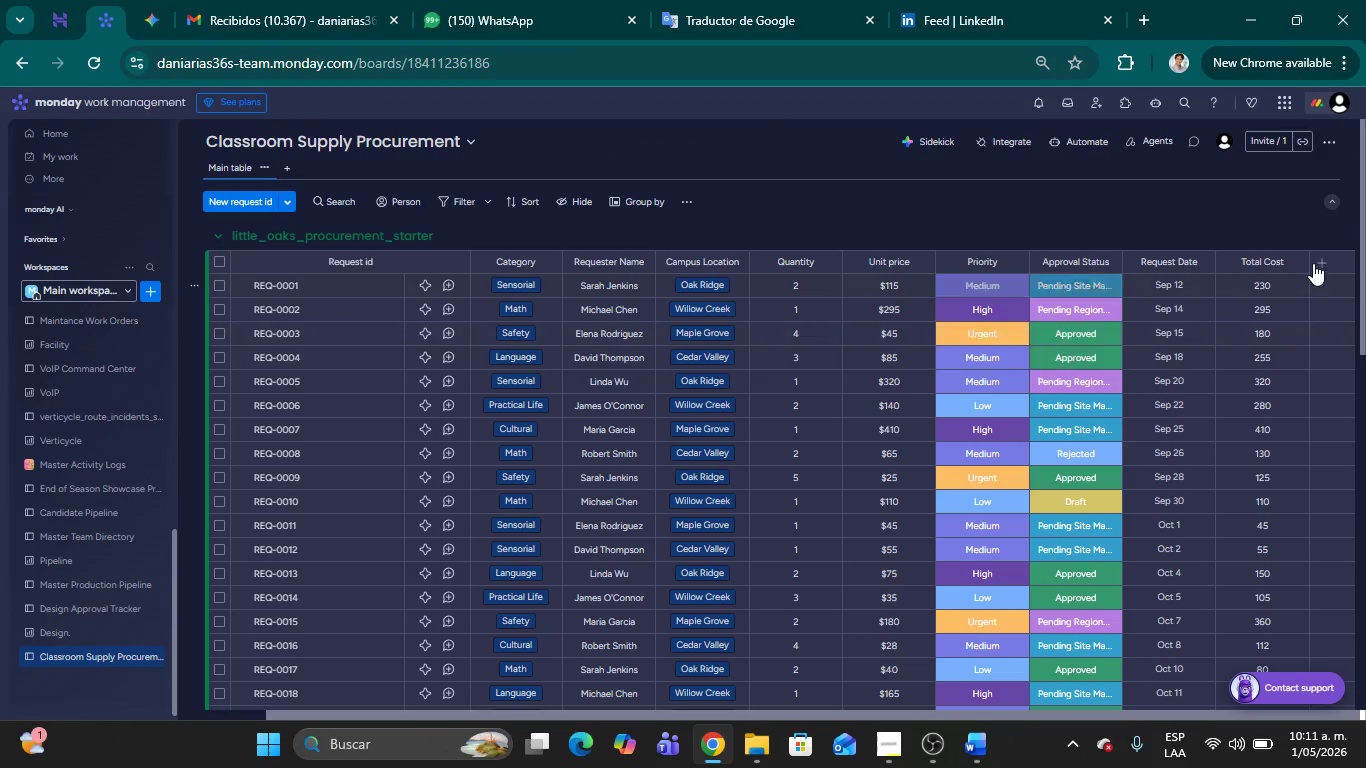 
left_click([1317, 263])
 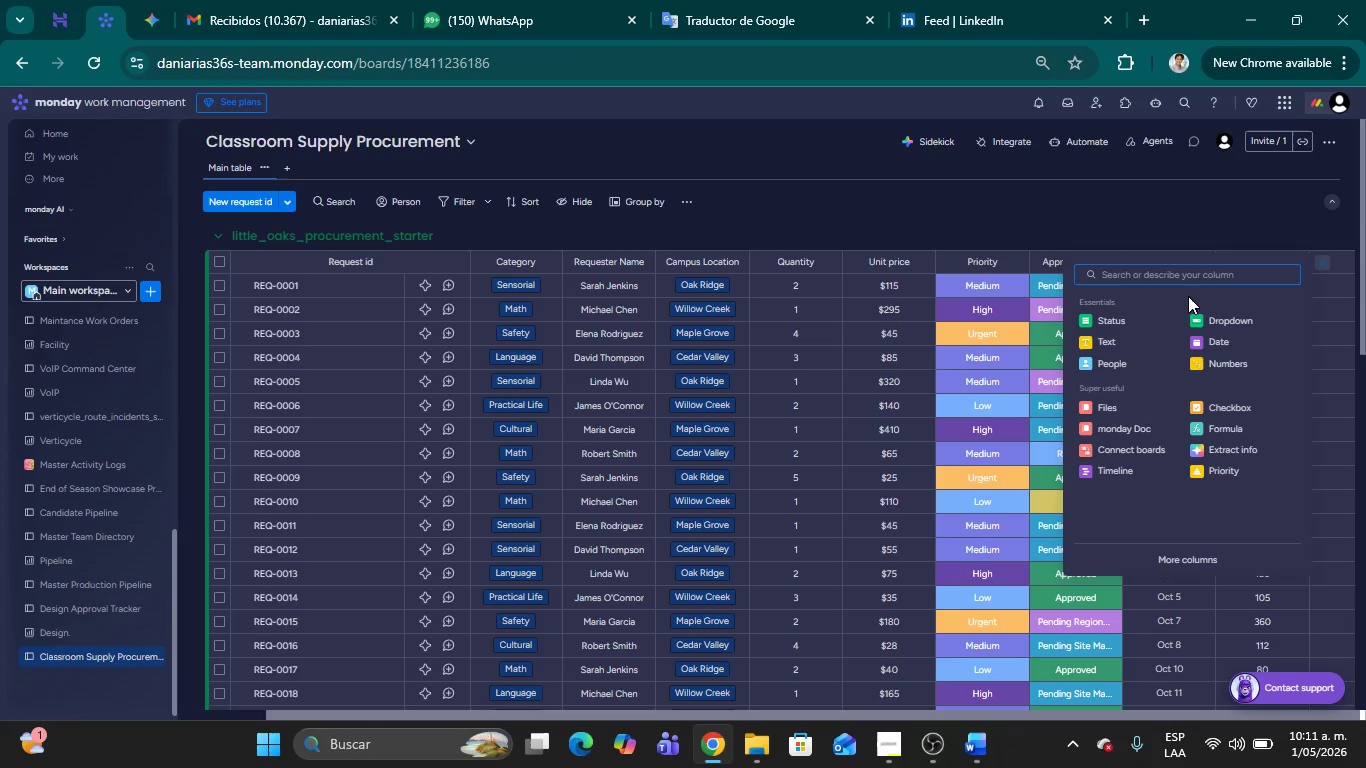 
left_click([1206, 369])
 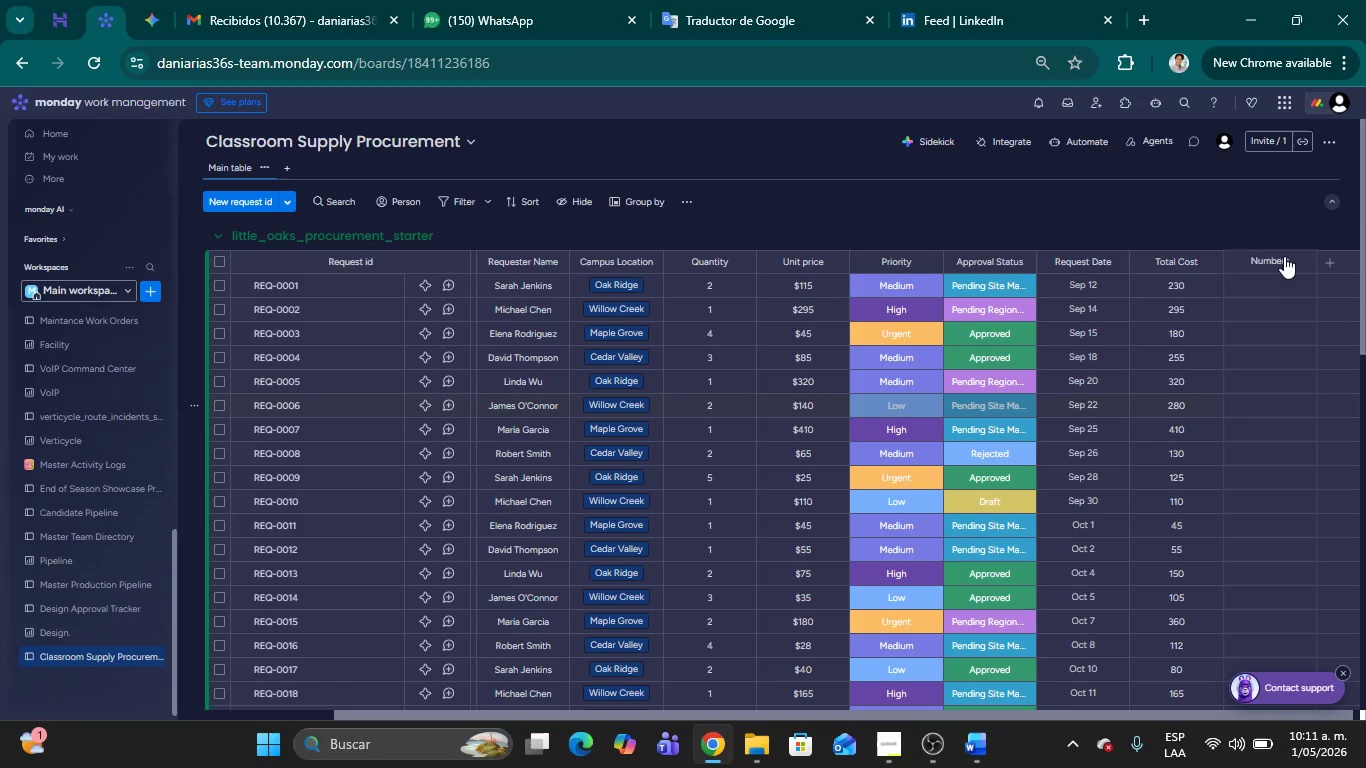 
wait(5.09)
 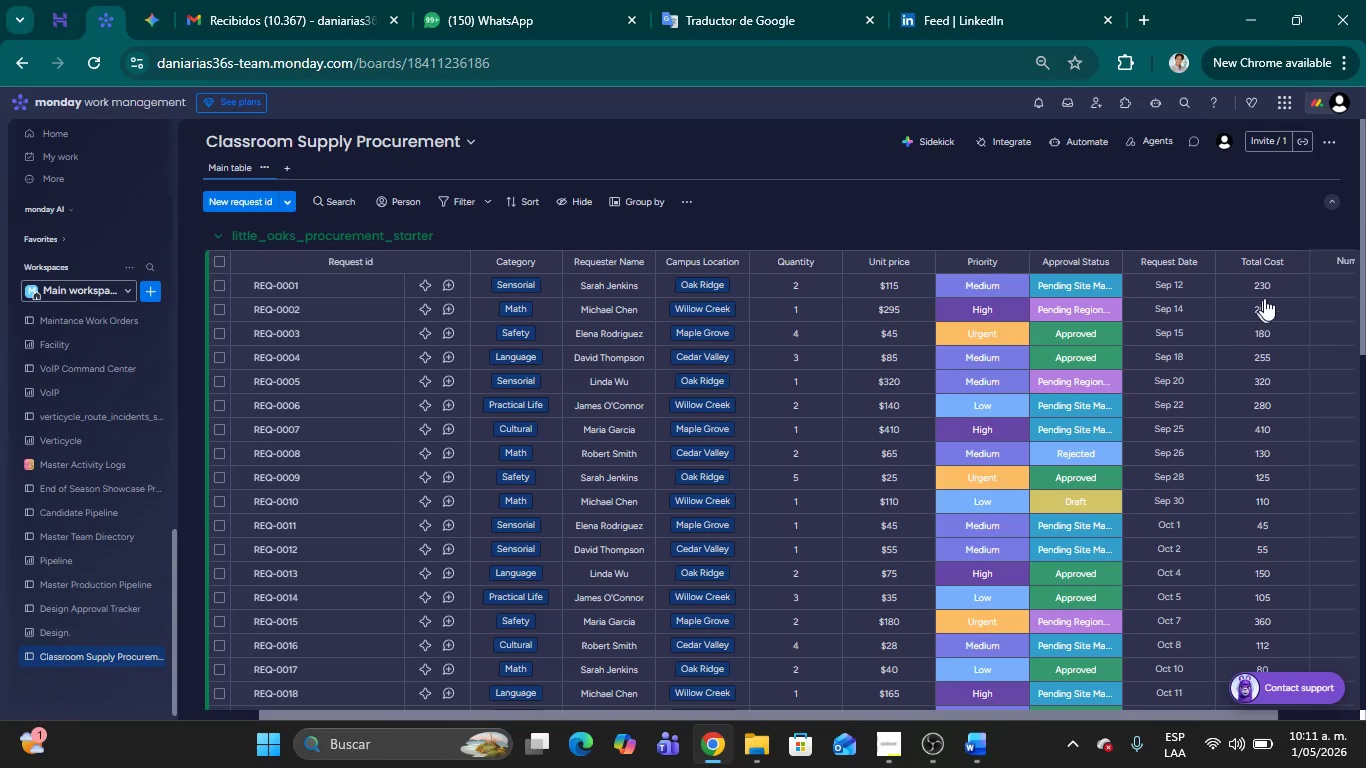 
double_click([1260, 258])
 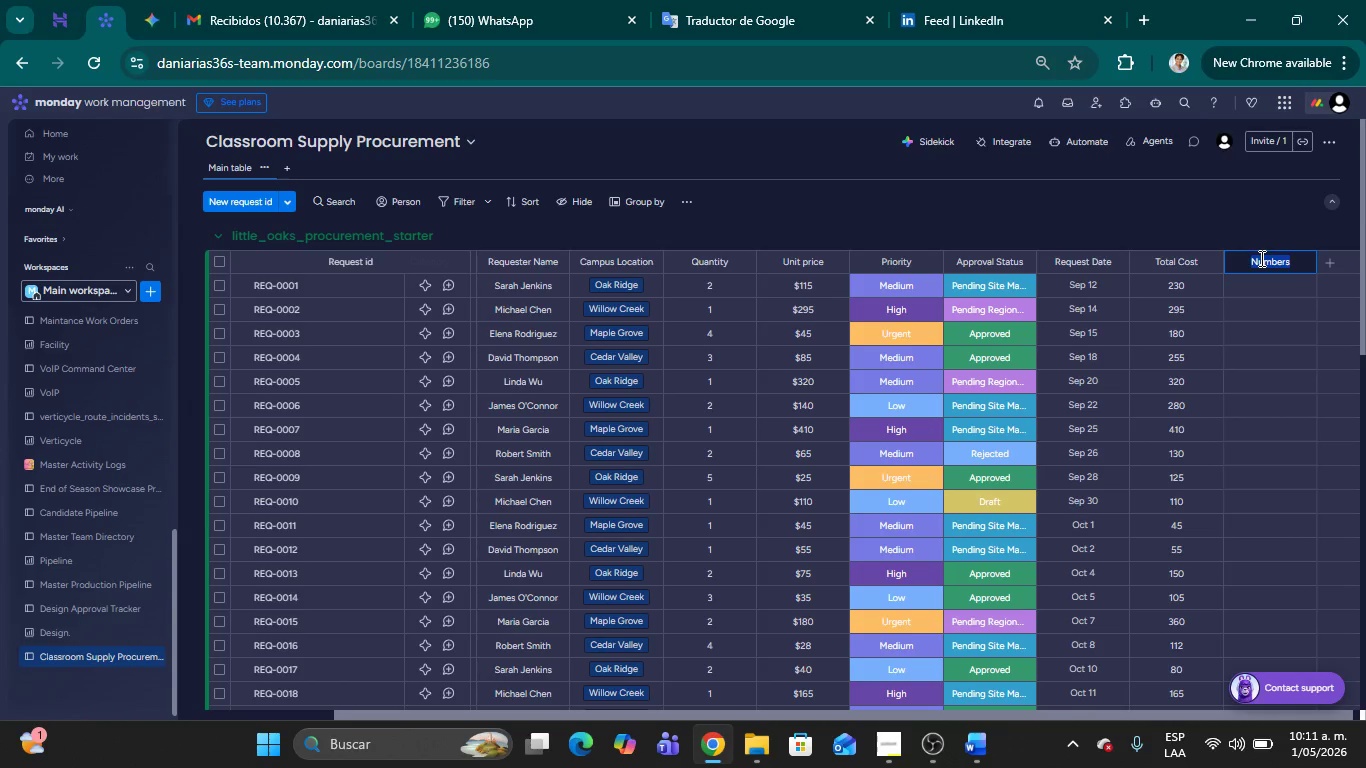 
type(Final Cost)
 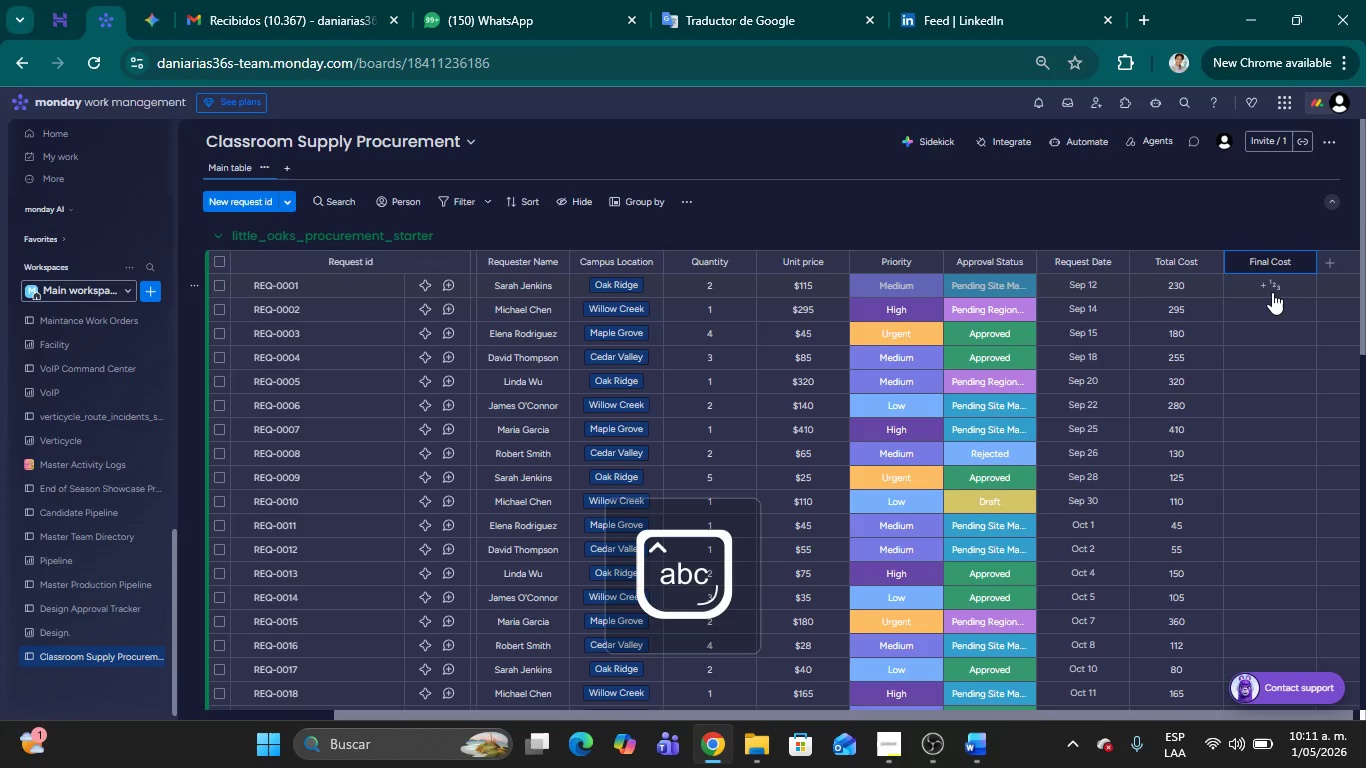 
left_click([1170, 208])
 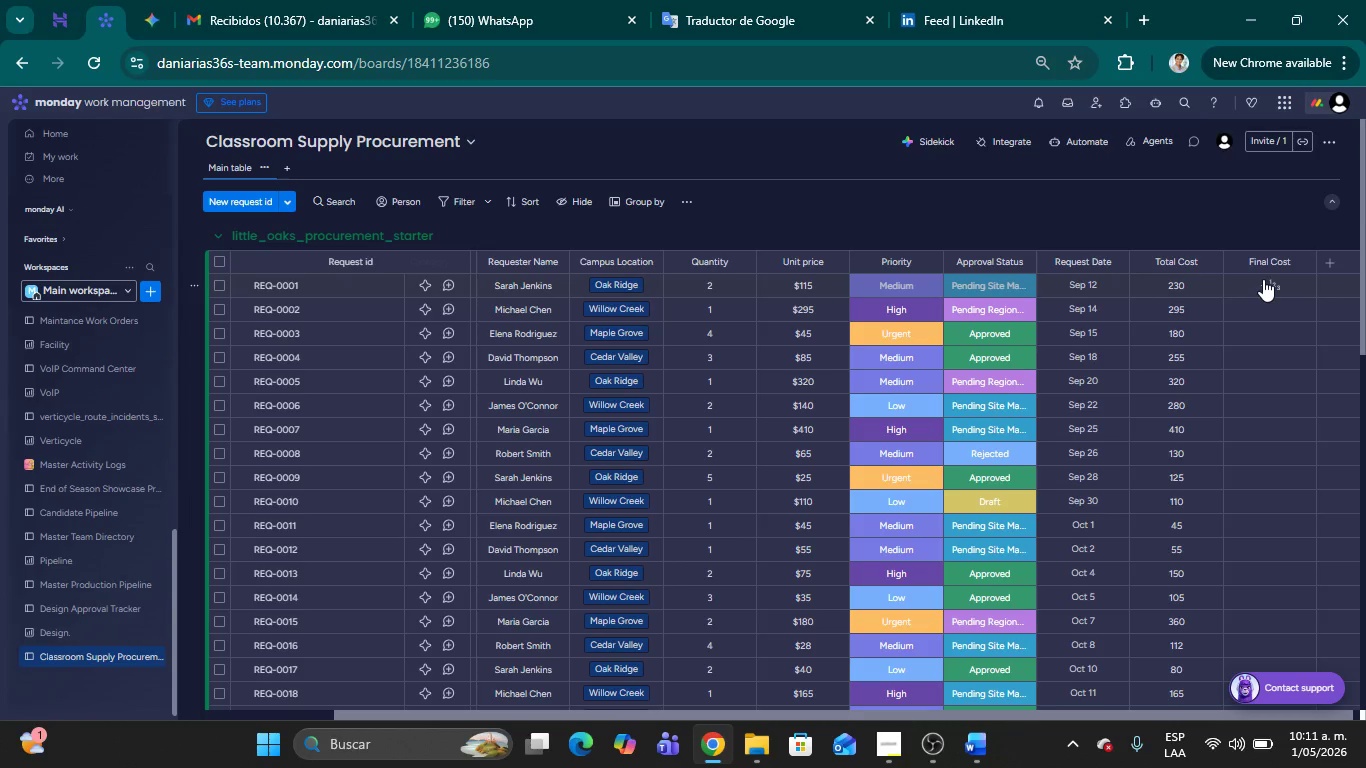 
left_click([1263, 279])
 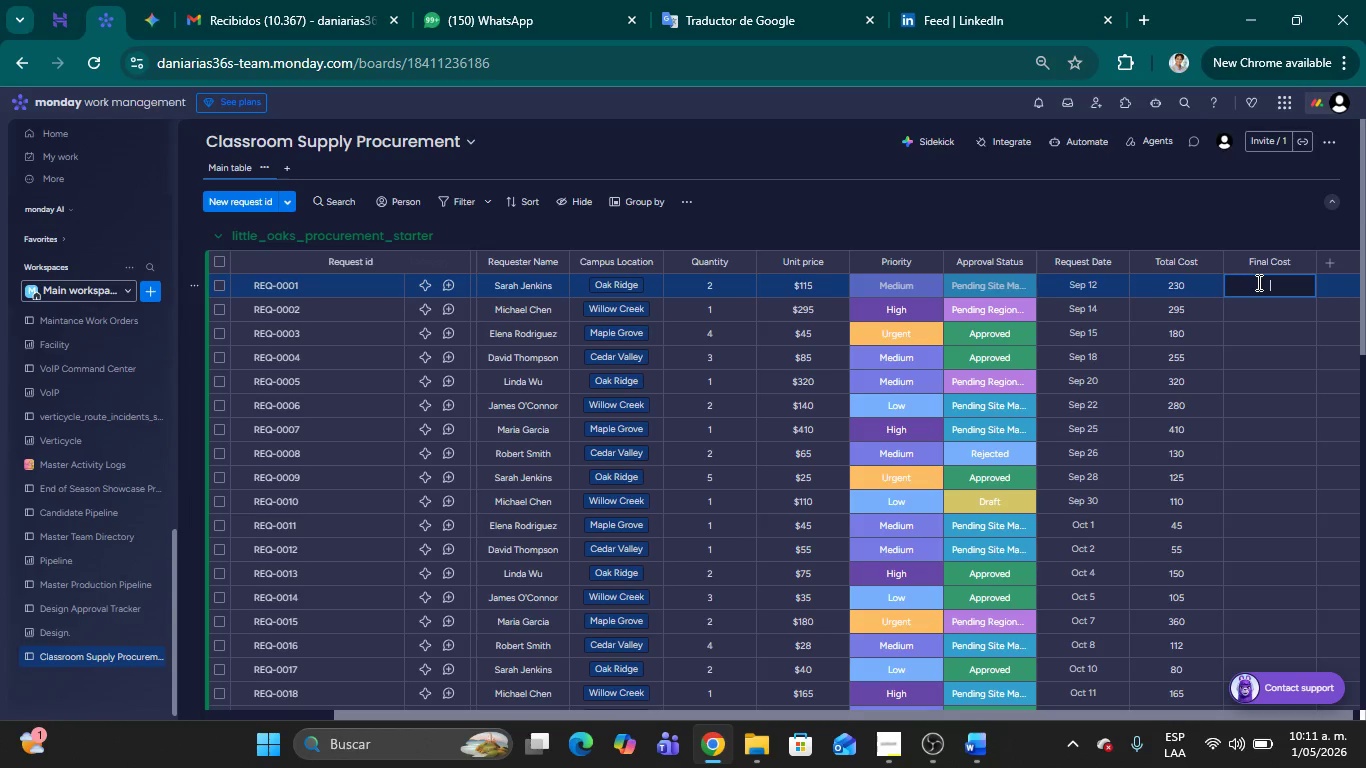 
type(250)
 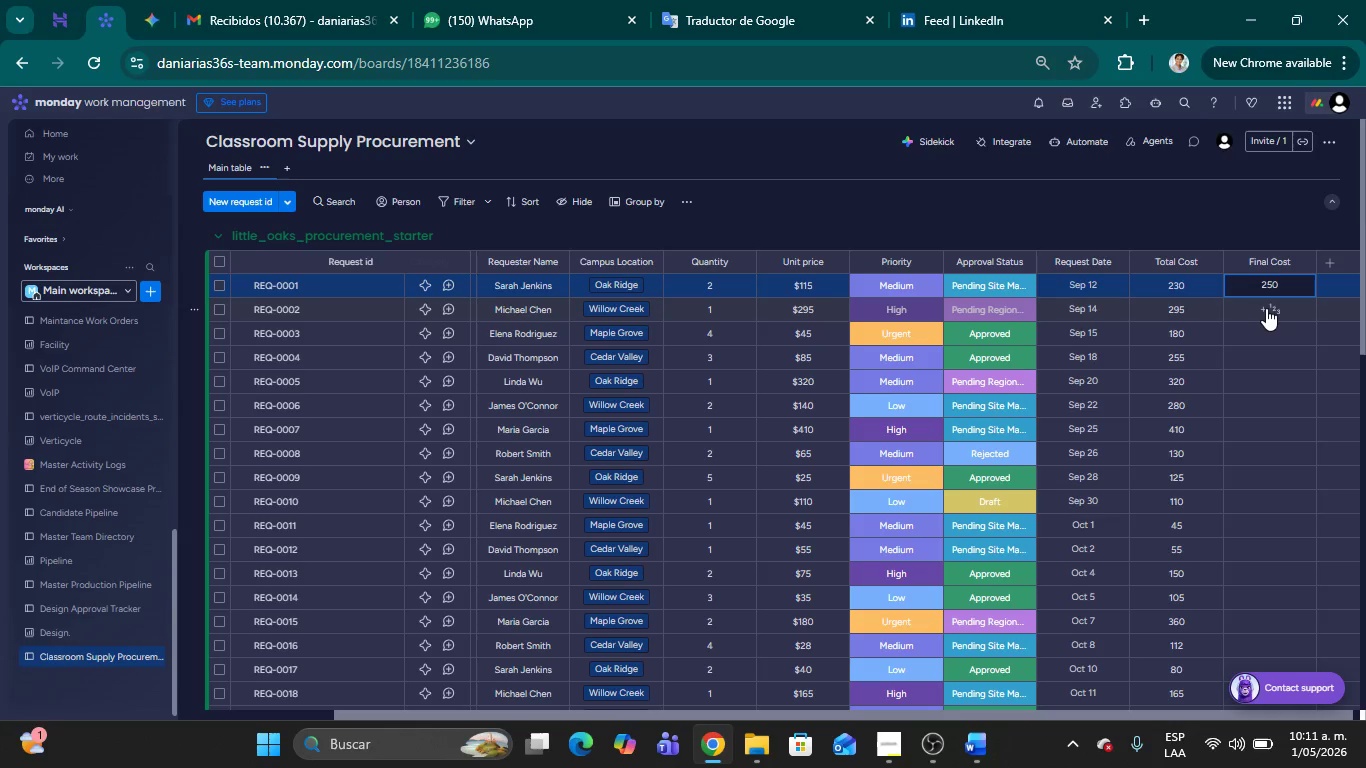 
left_click([1266, 308])
 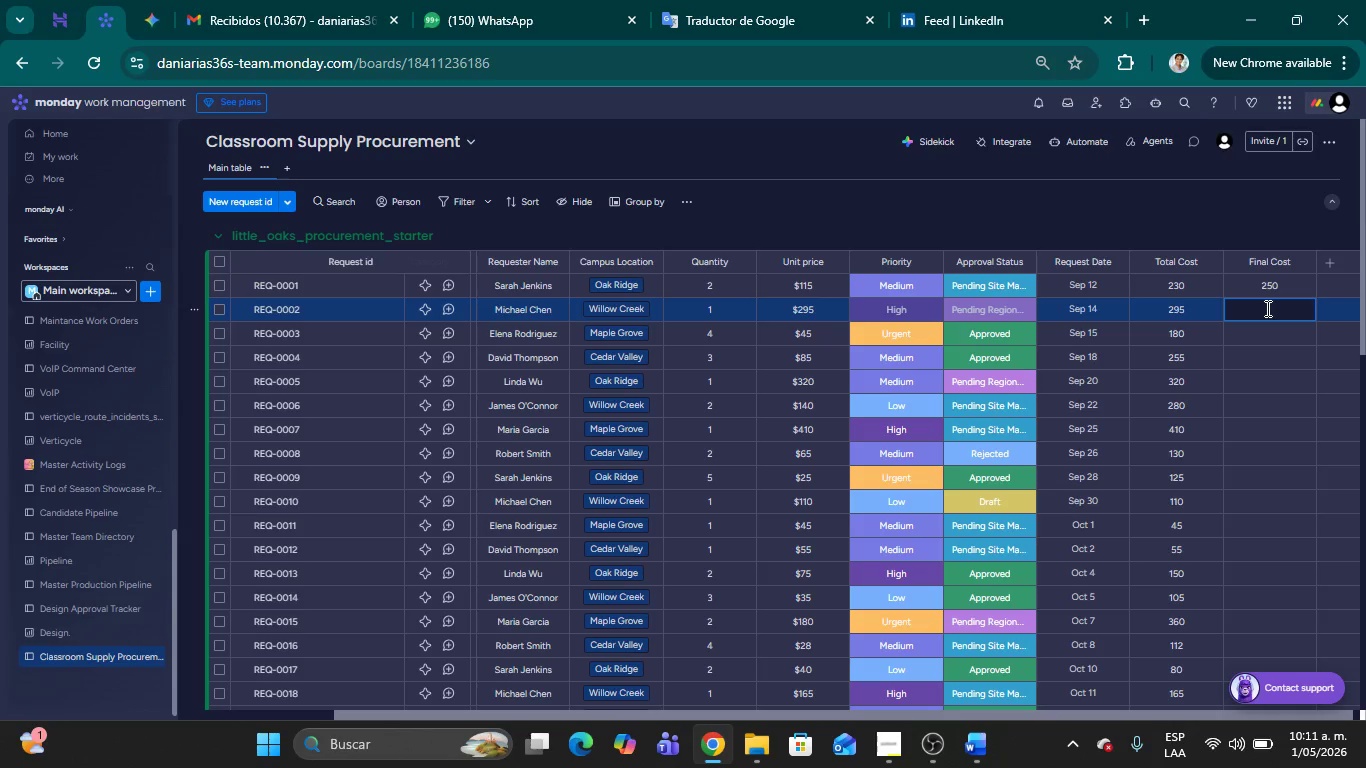 
type(29)
 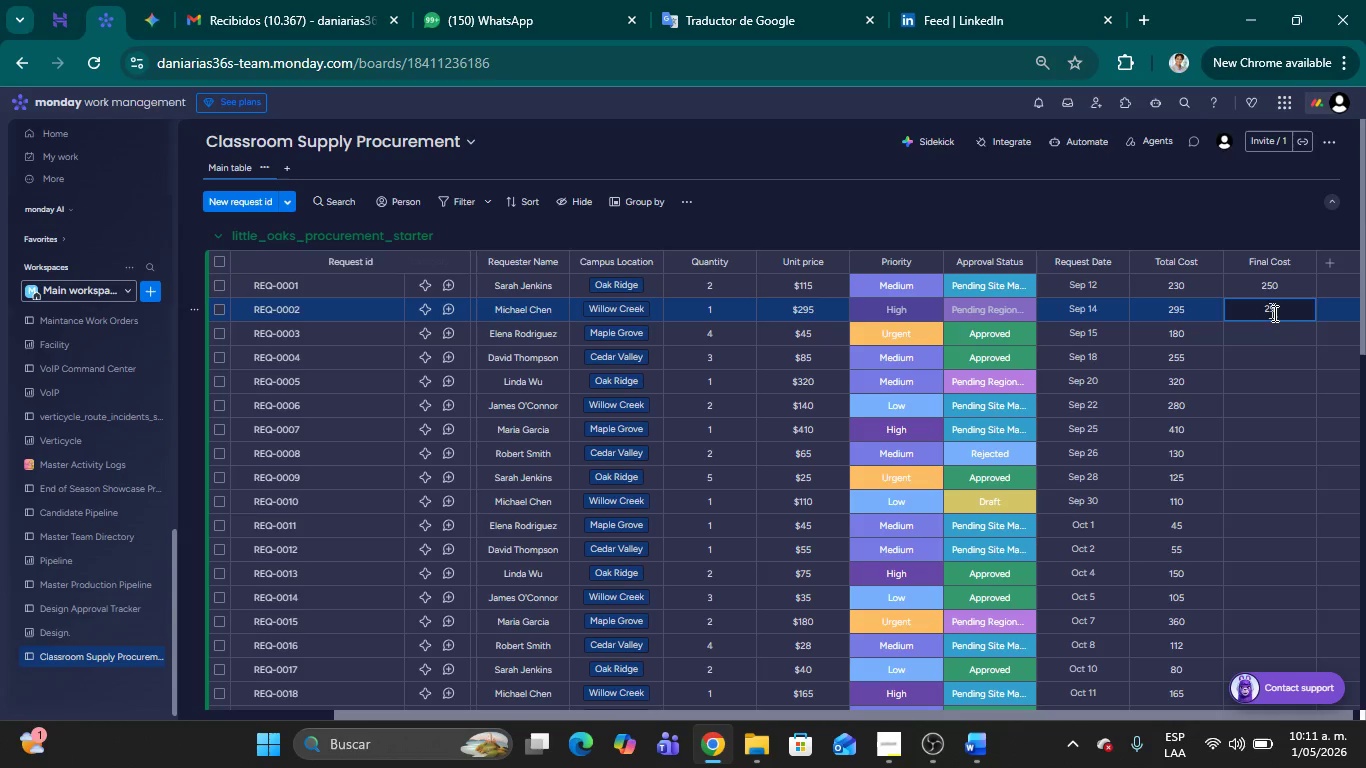 
key(5)
 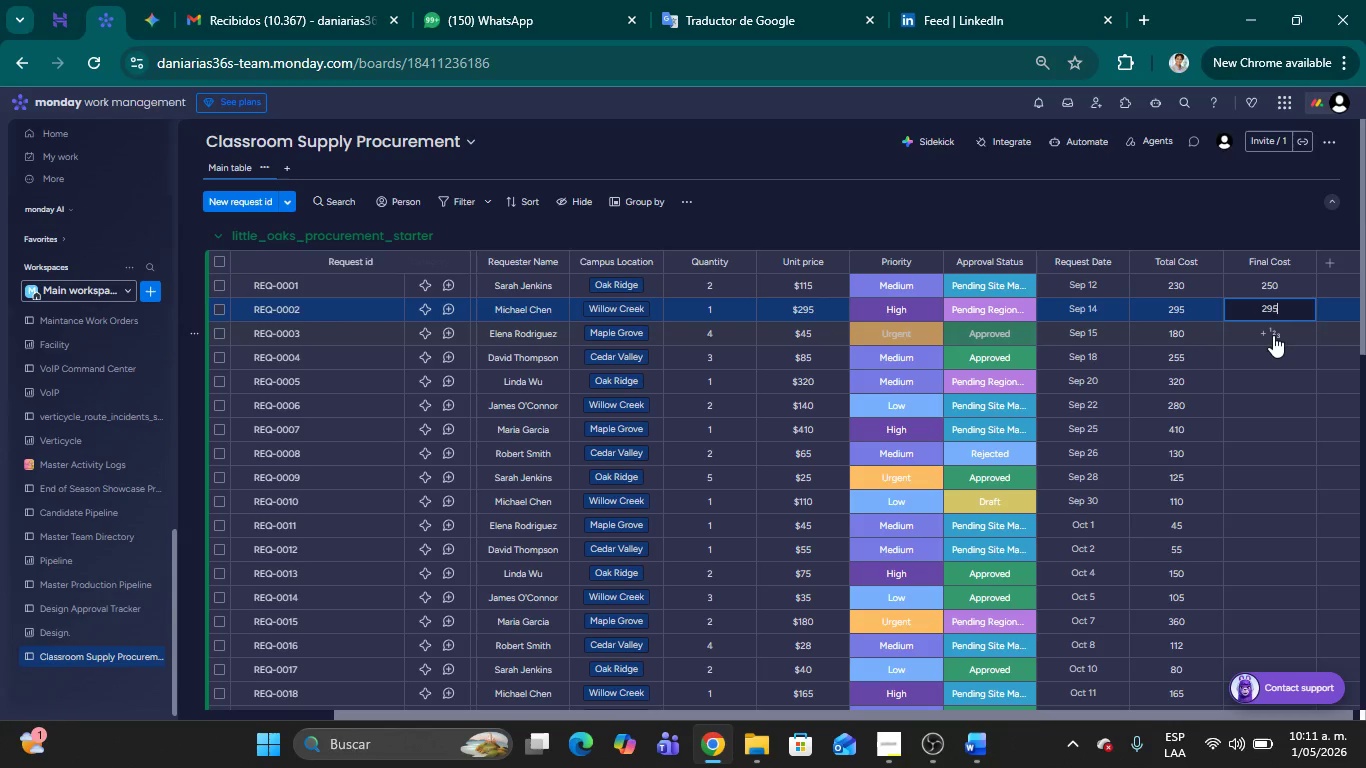 
left_click([1273, 335])
 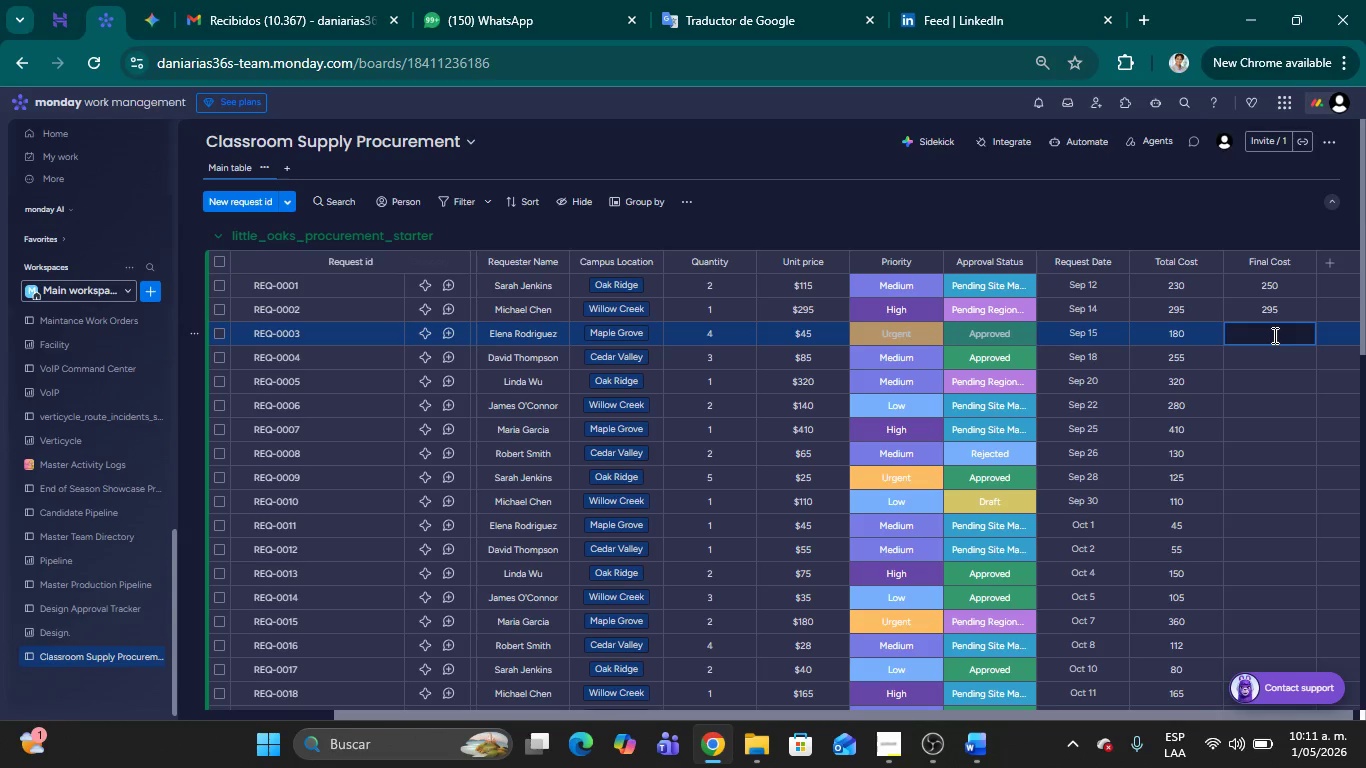 
type(180)
 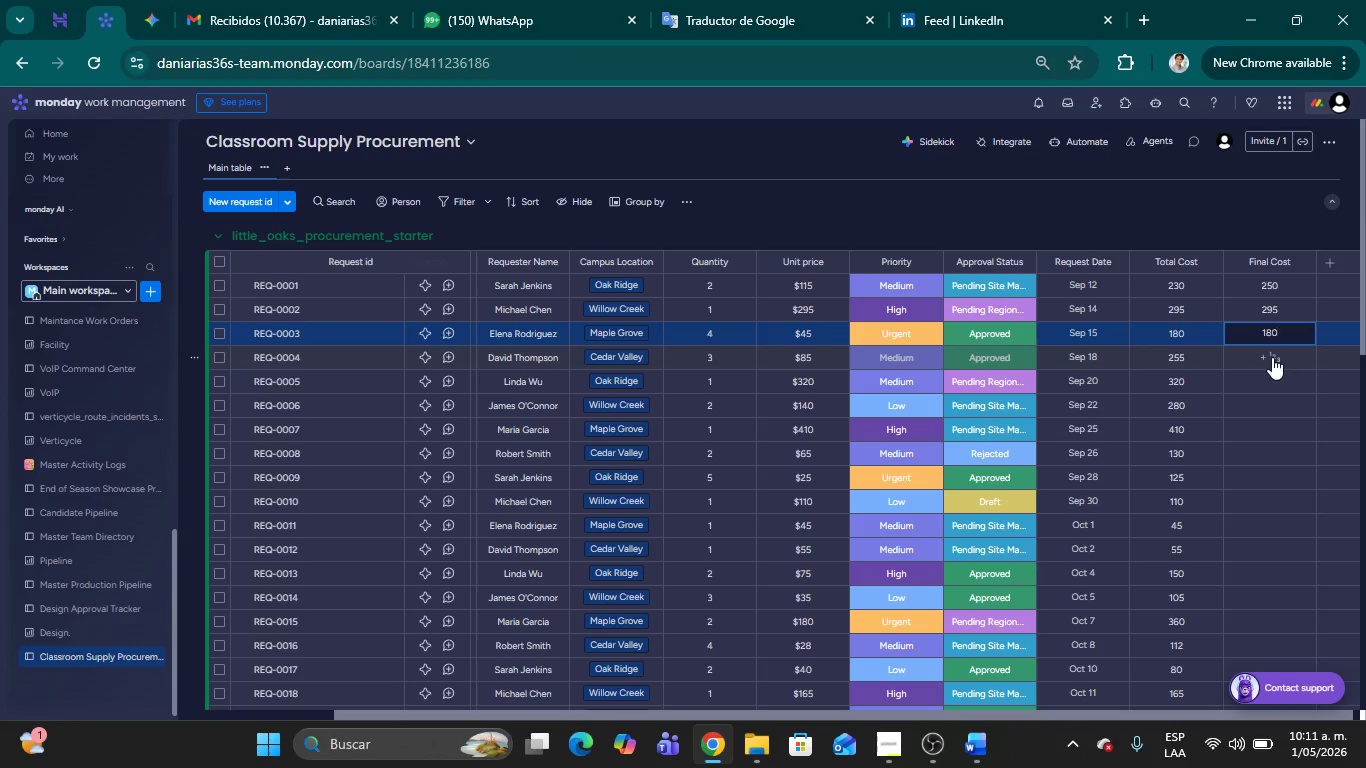 
left_click([1272, 357])
 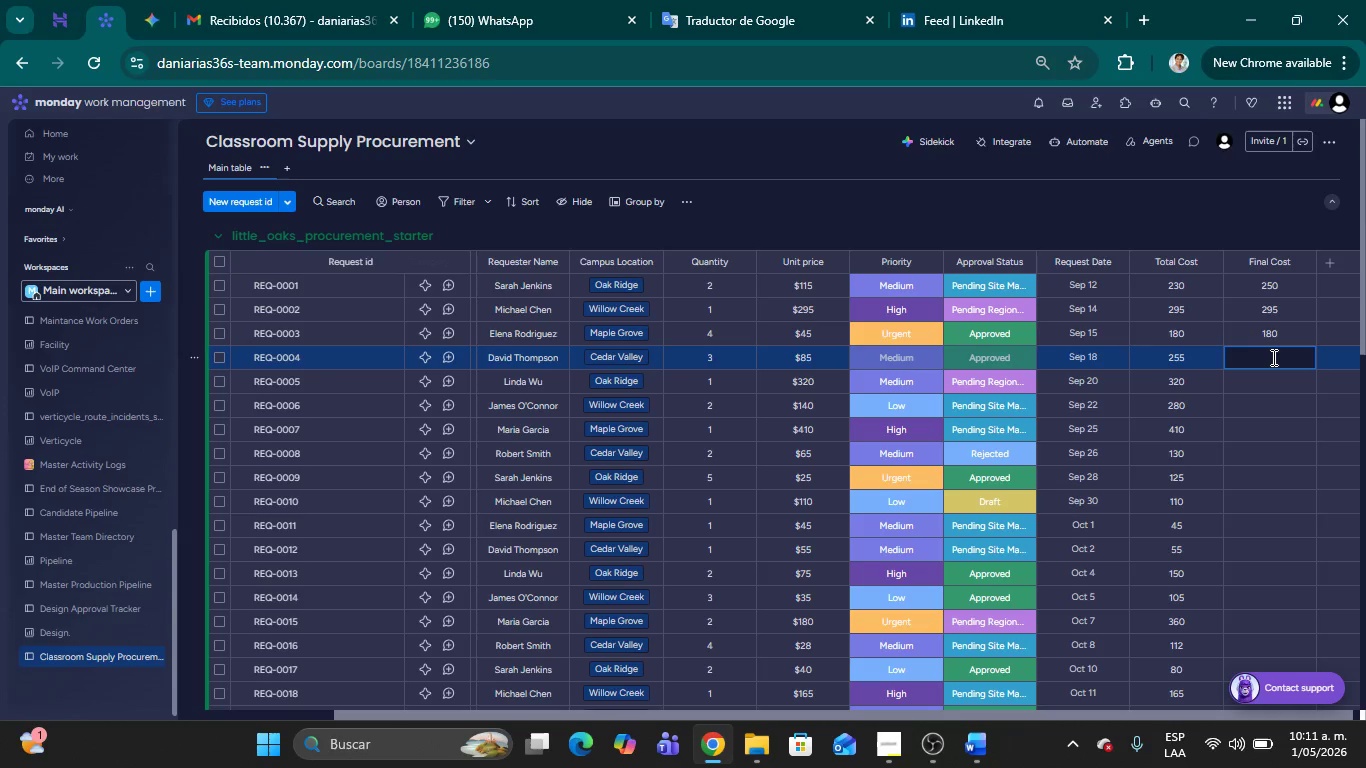 
type(25)
 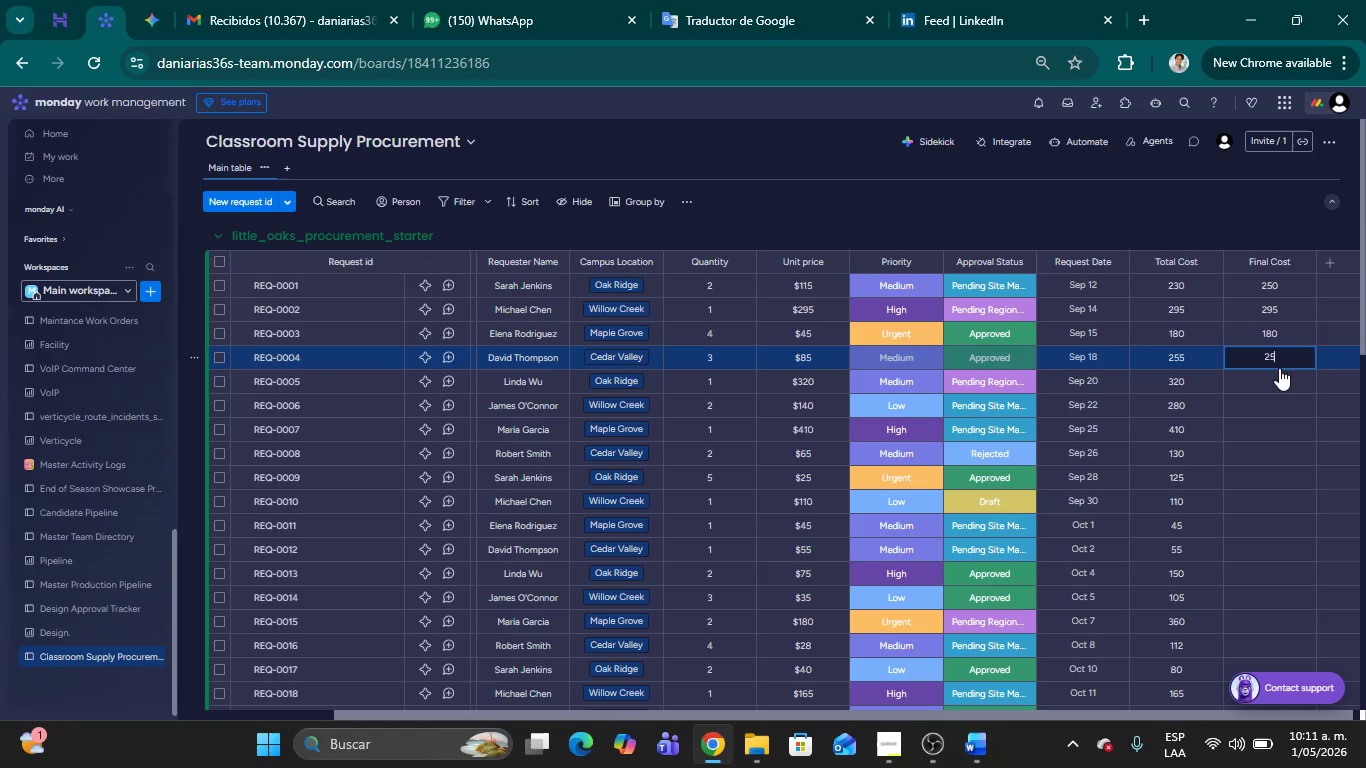 
key(5)
 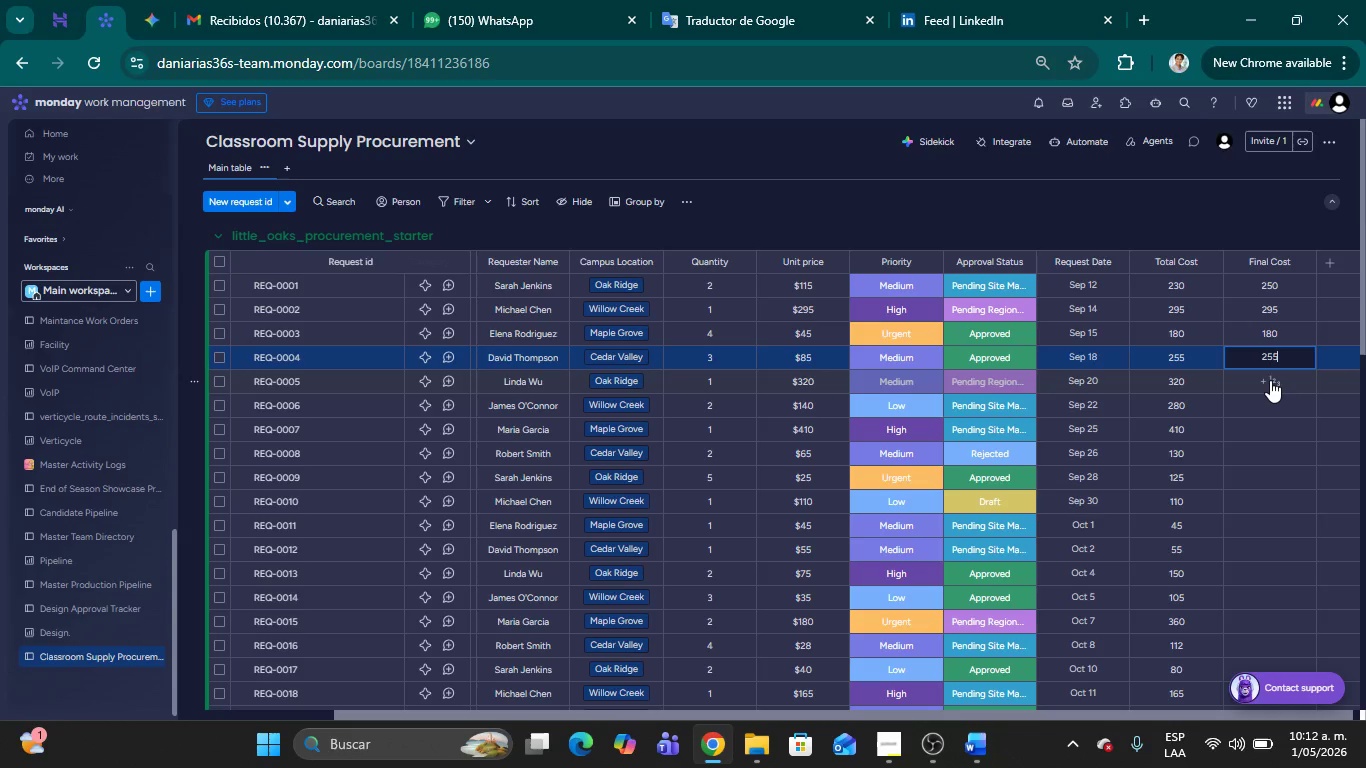 
left_click([1270, 380])
 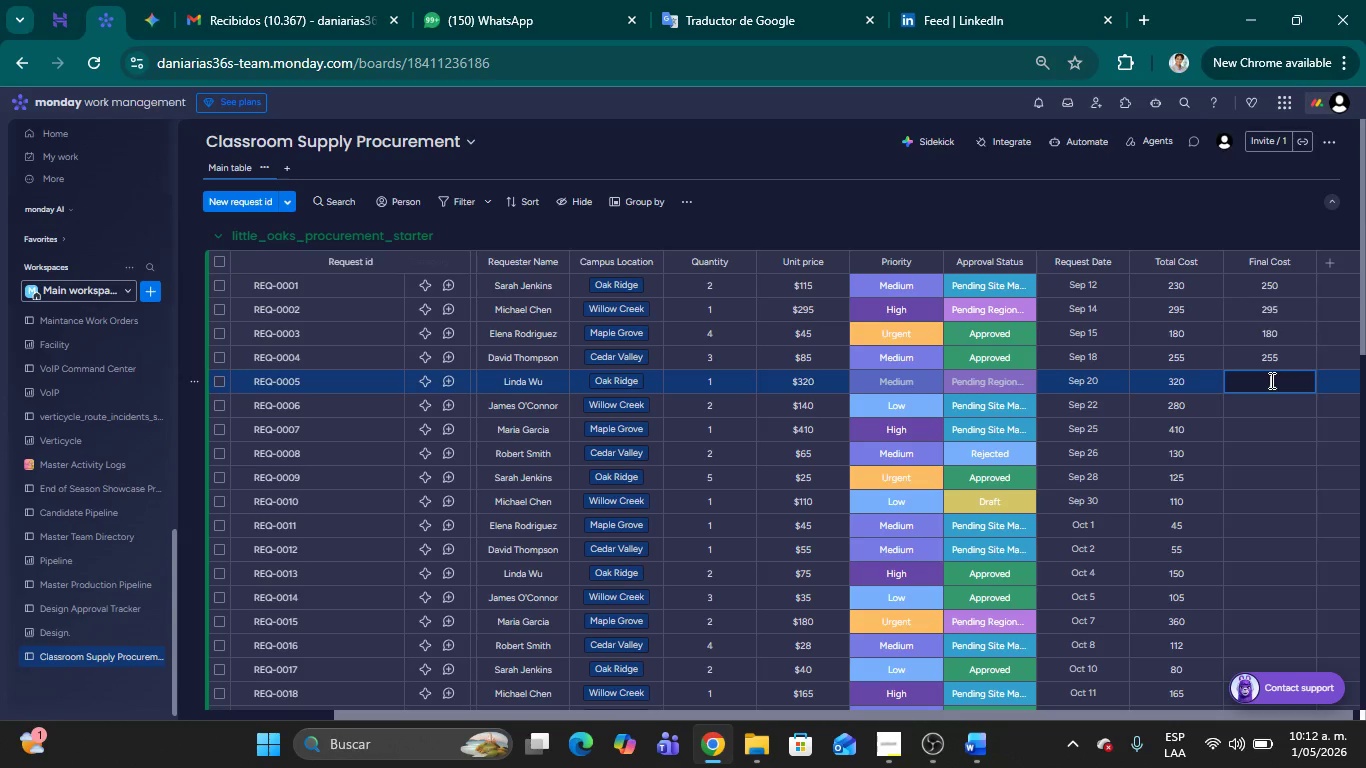 
type(320)
 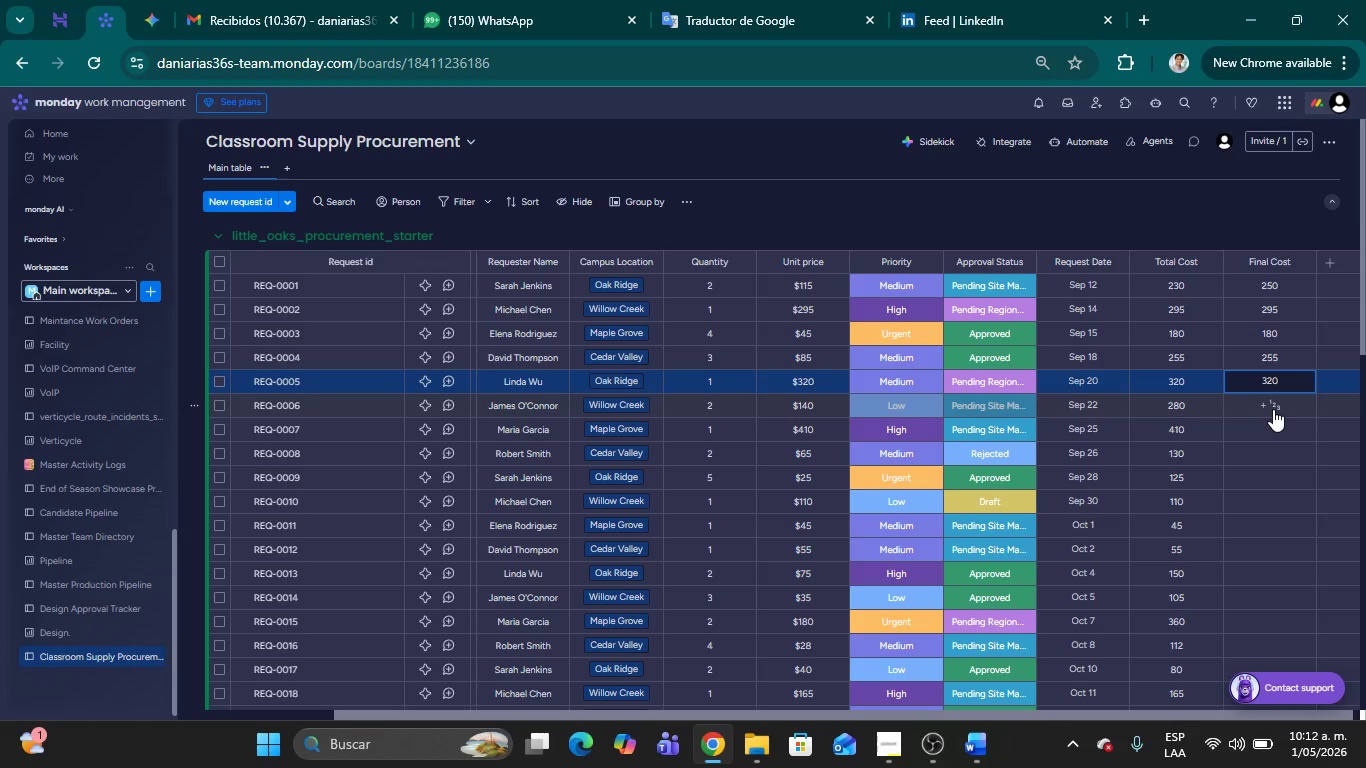 
left_click([1273, 409])
 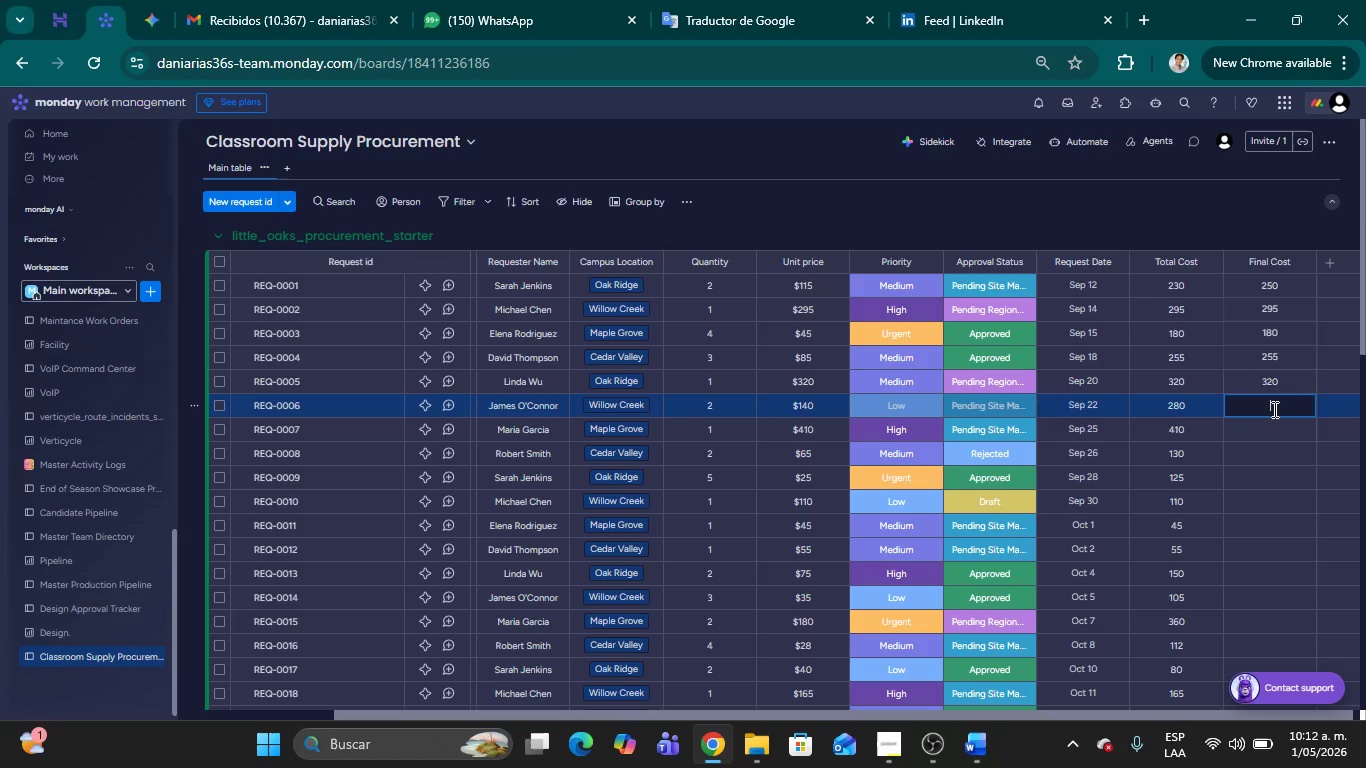 
type(280)
 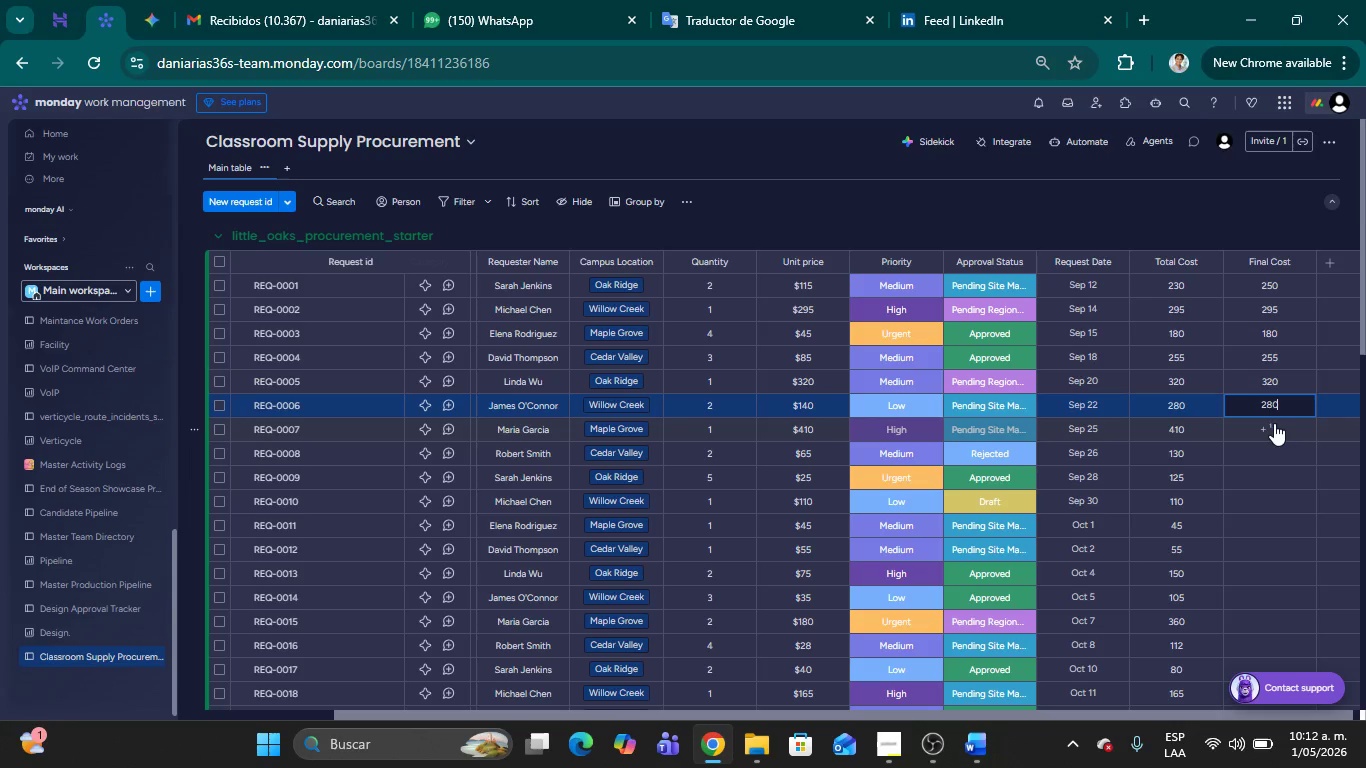 
left_click([1273, 423])
 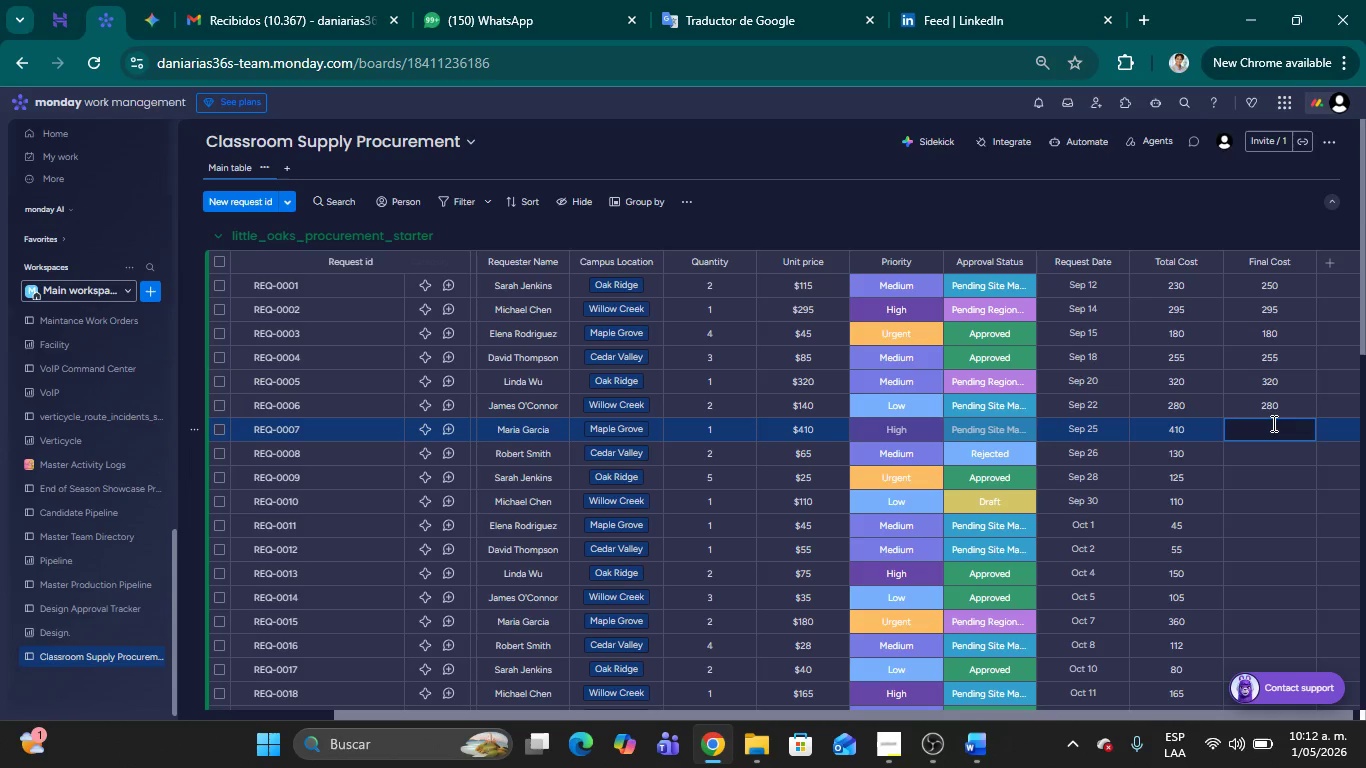 
type(2)
key(Backspace)
type(410)
 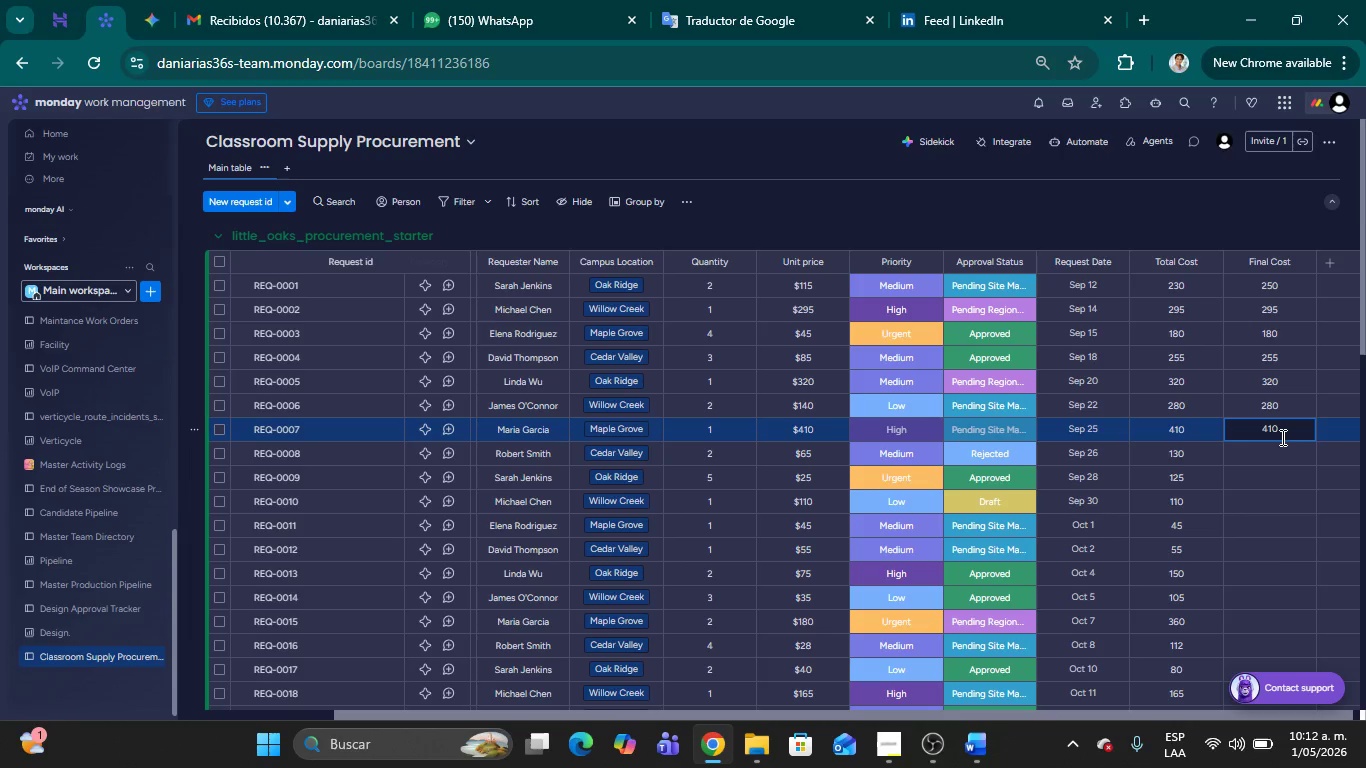 
wait(14.26)
 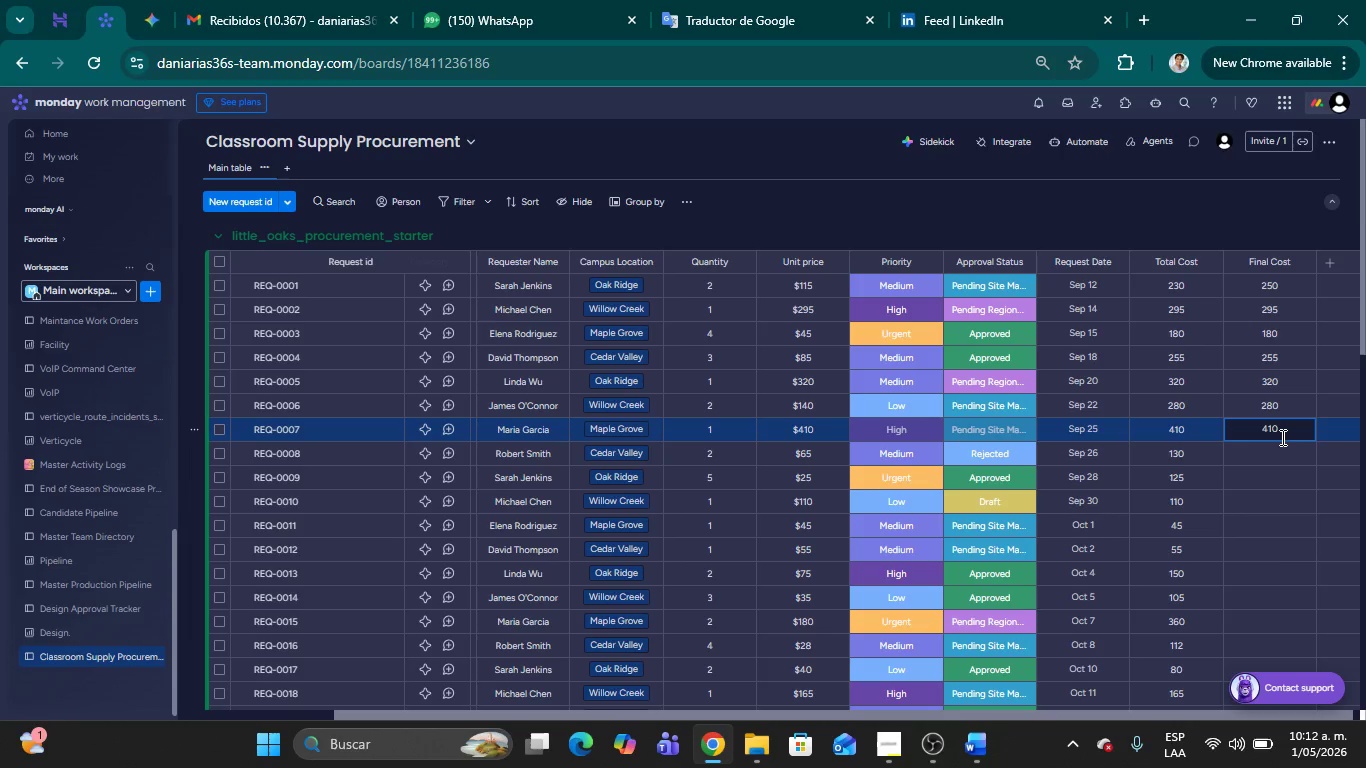 
mouse_move([743, 459])
 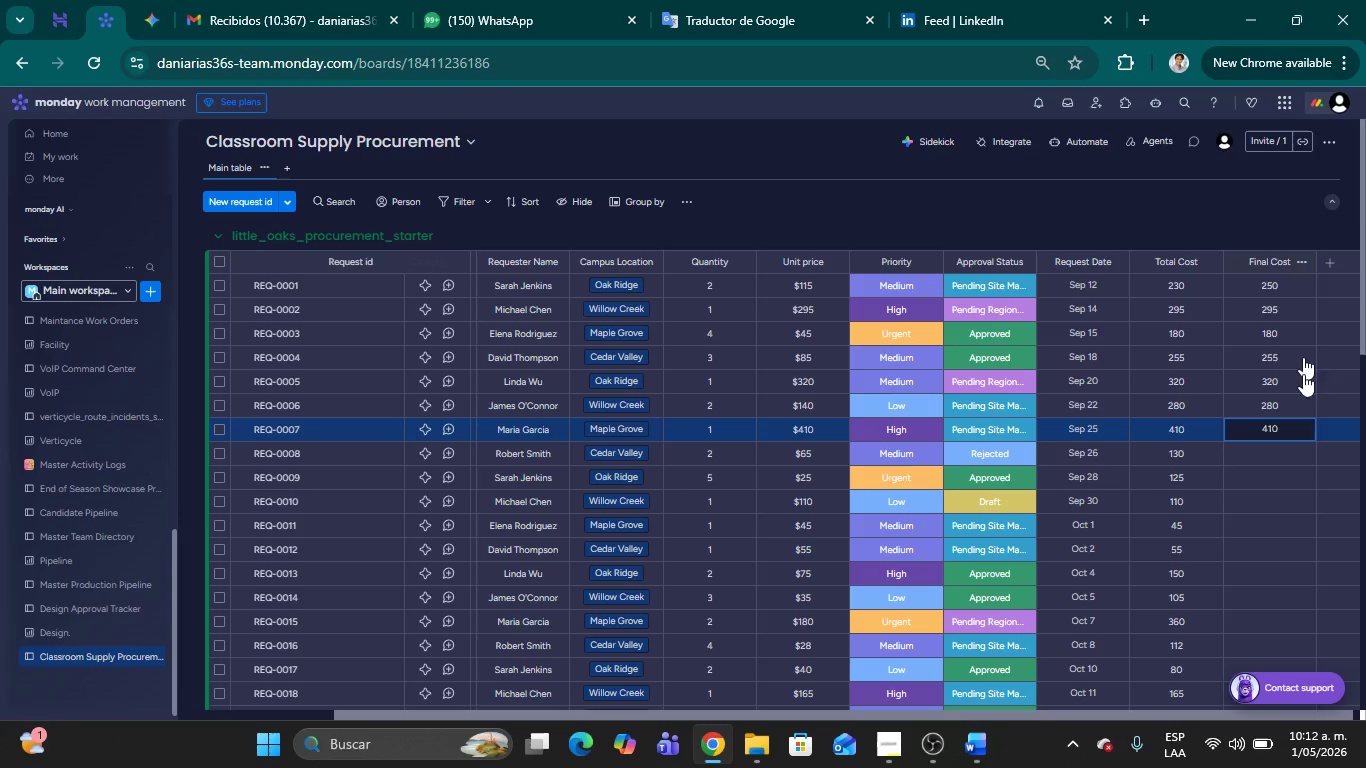 
left_click([1279, 451])
 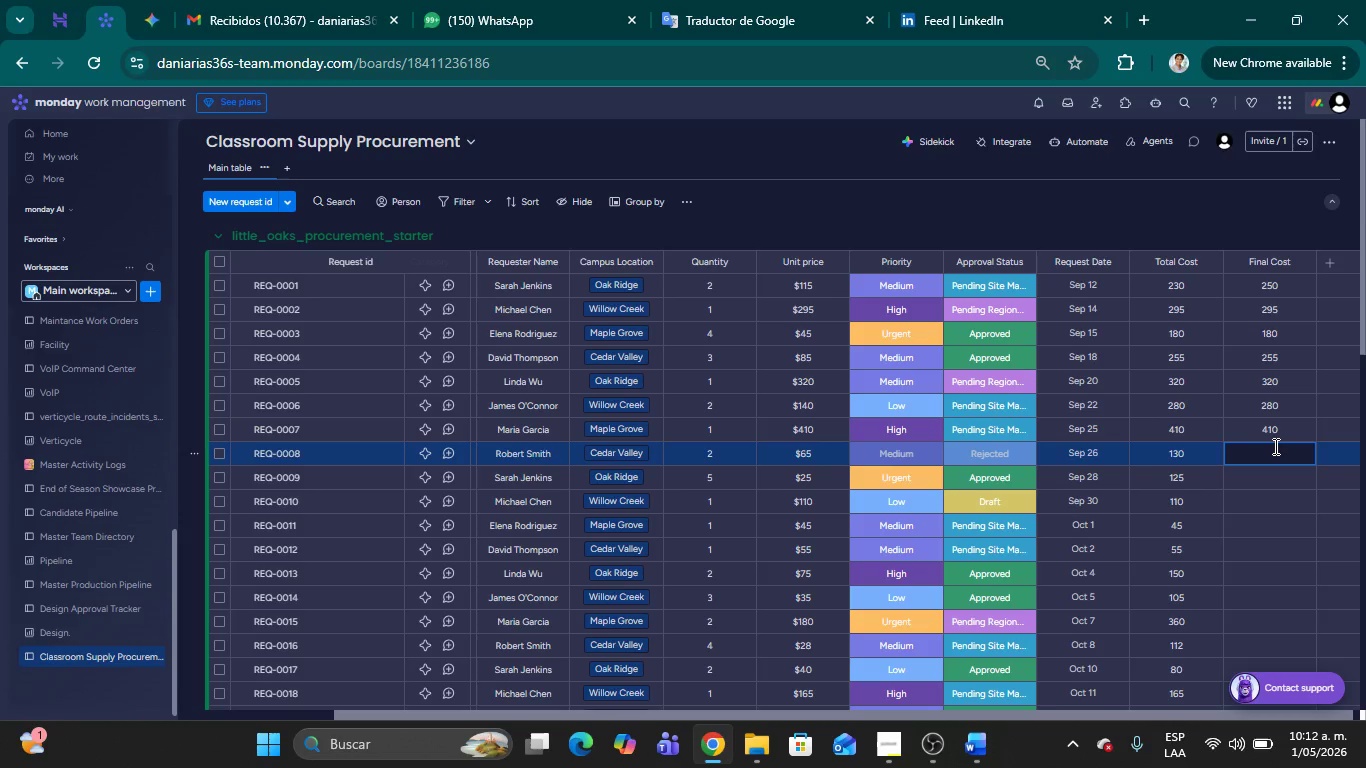 
key(End)
 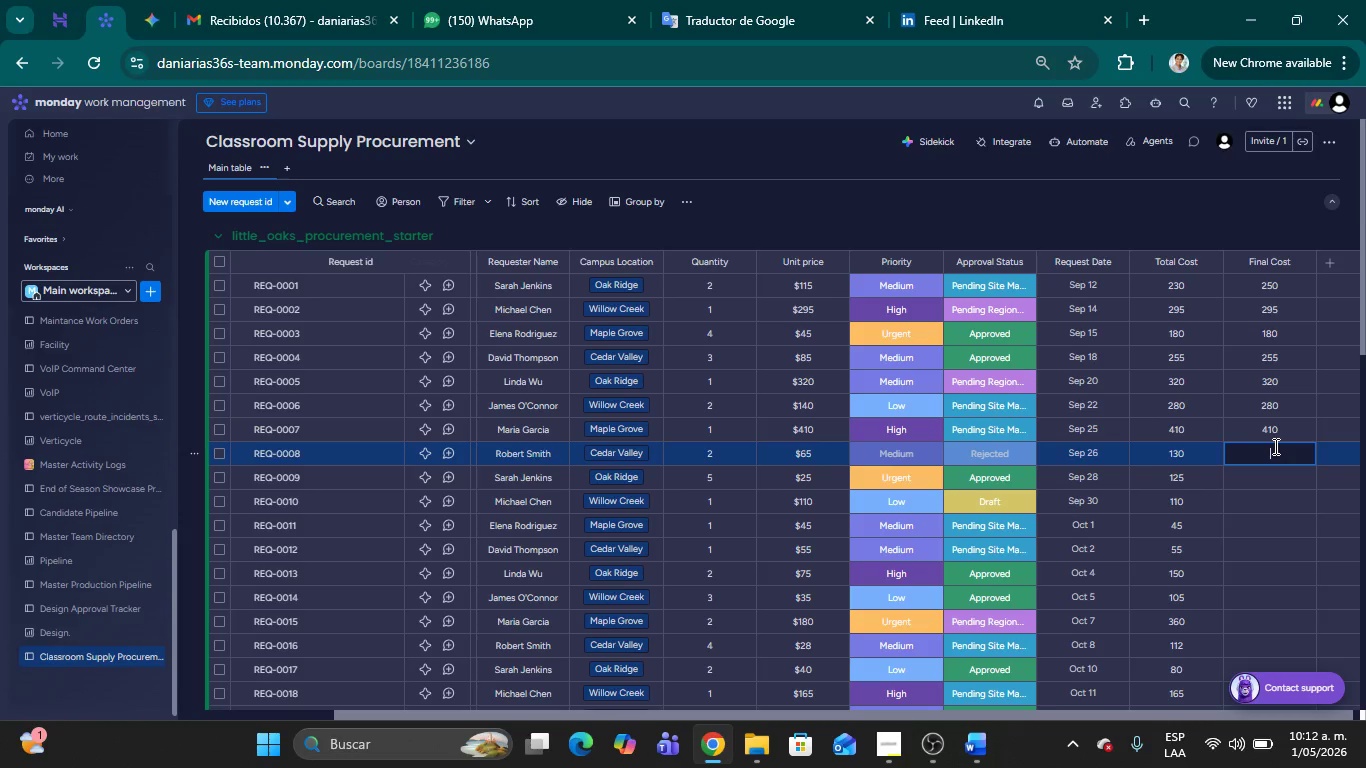 
key(PageDown)
 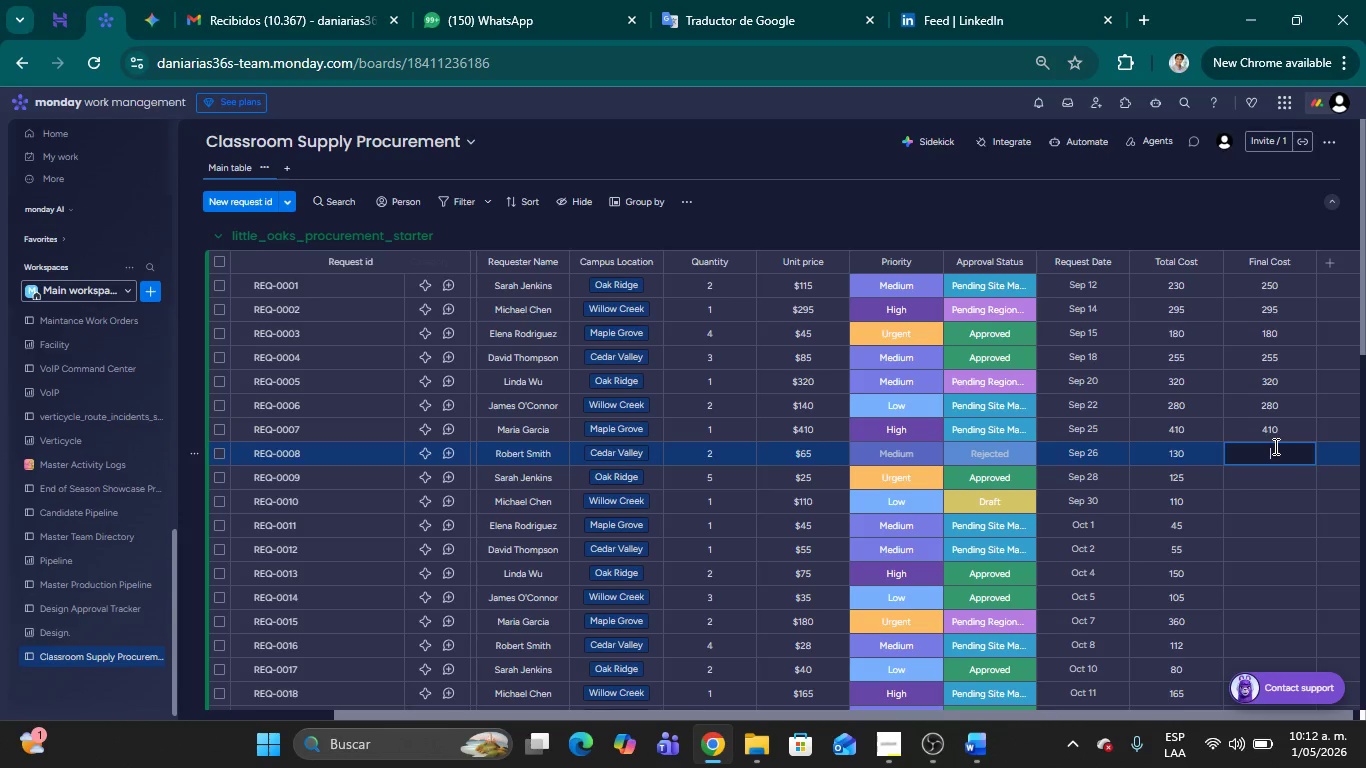 
key(Insert)
 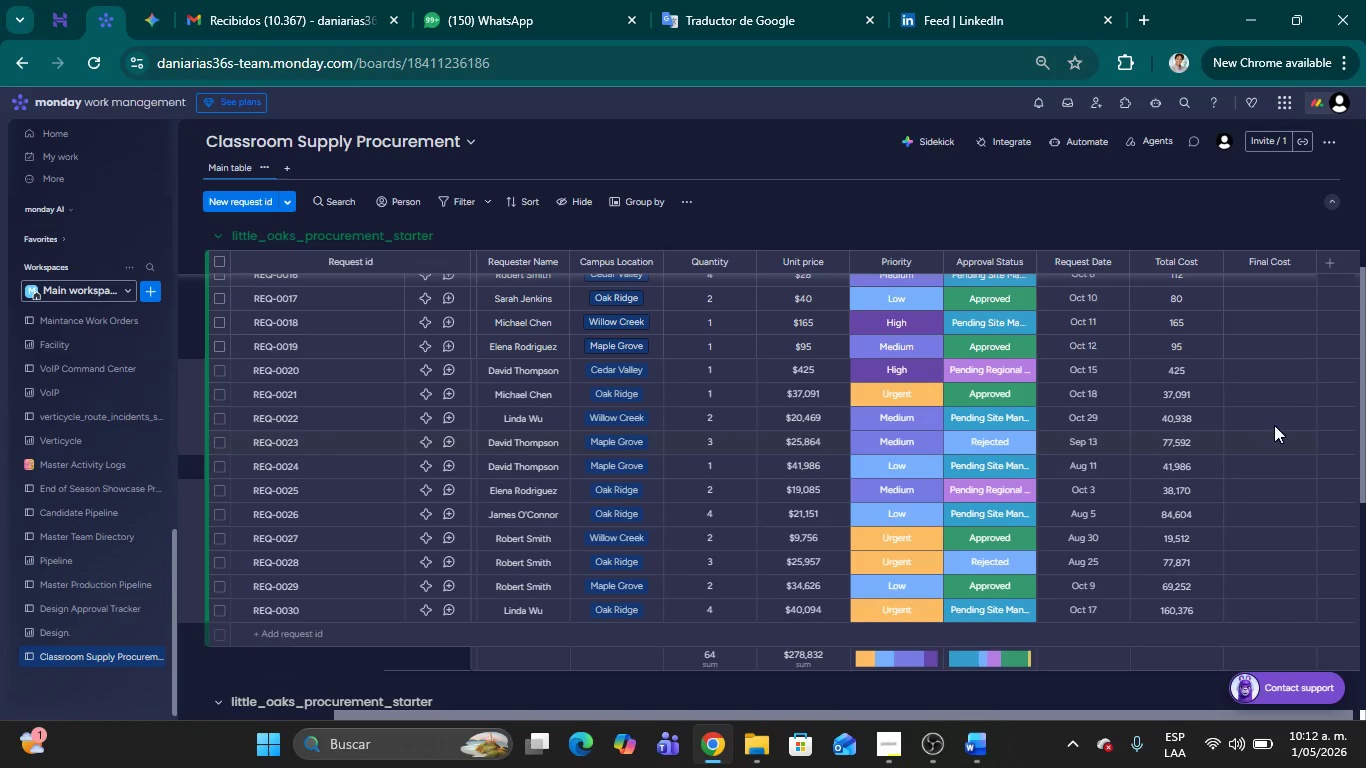 
key(NumLock)
 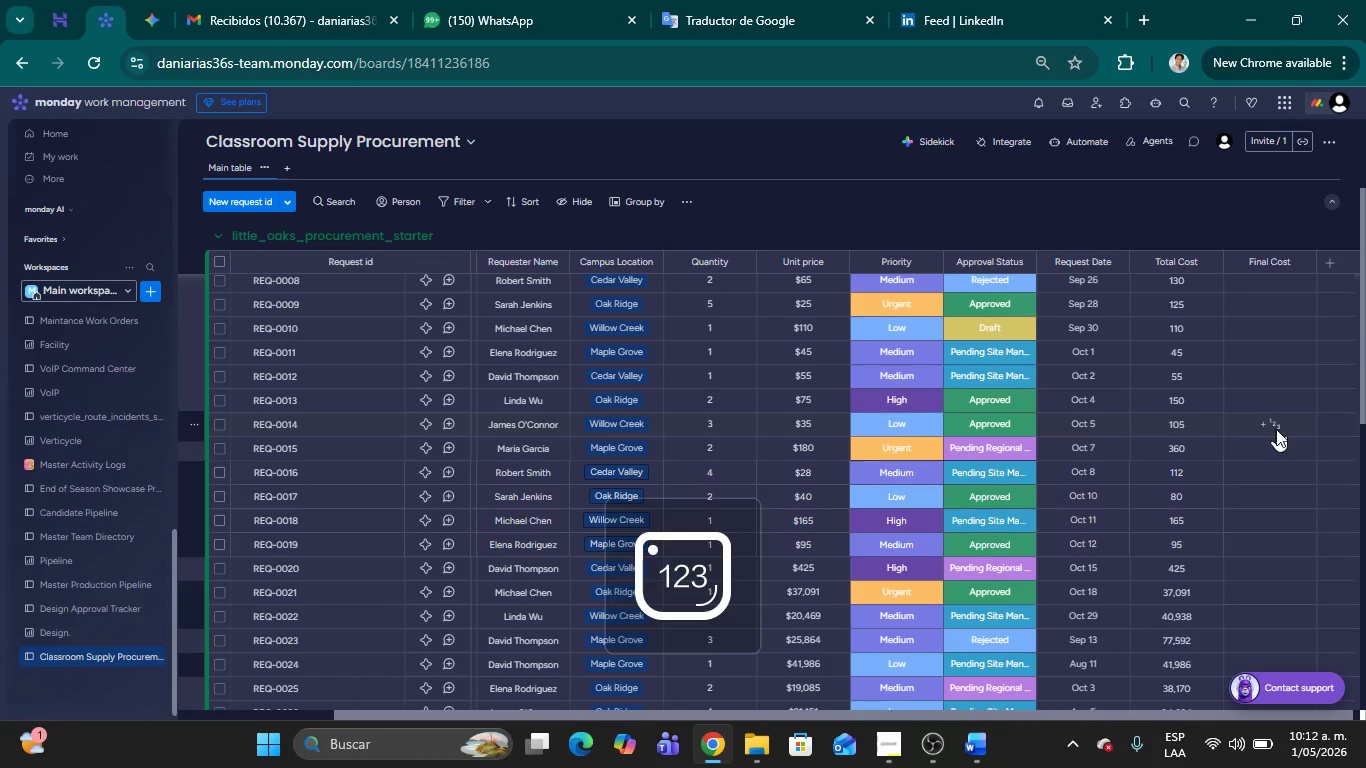 
scroll: coordinate [1276, 429], scroll_direction: up, amount: 3.0
 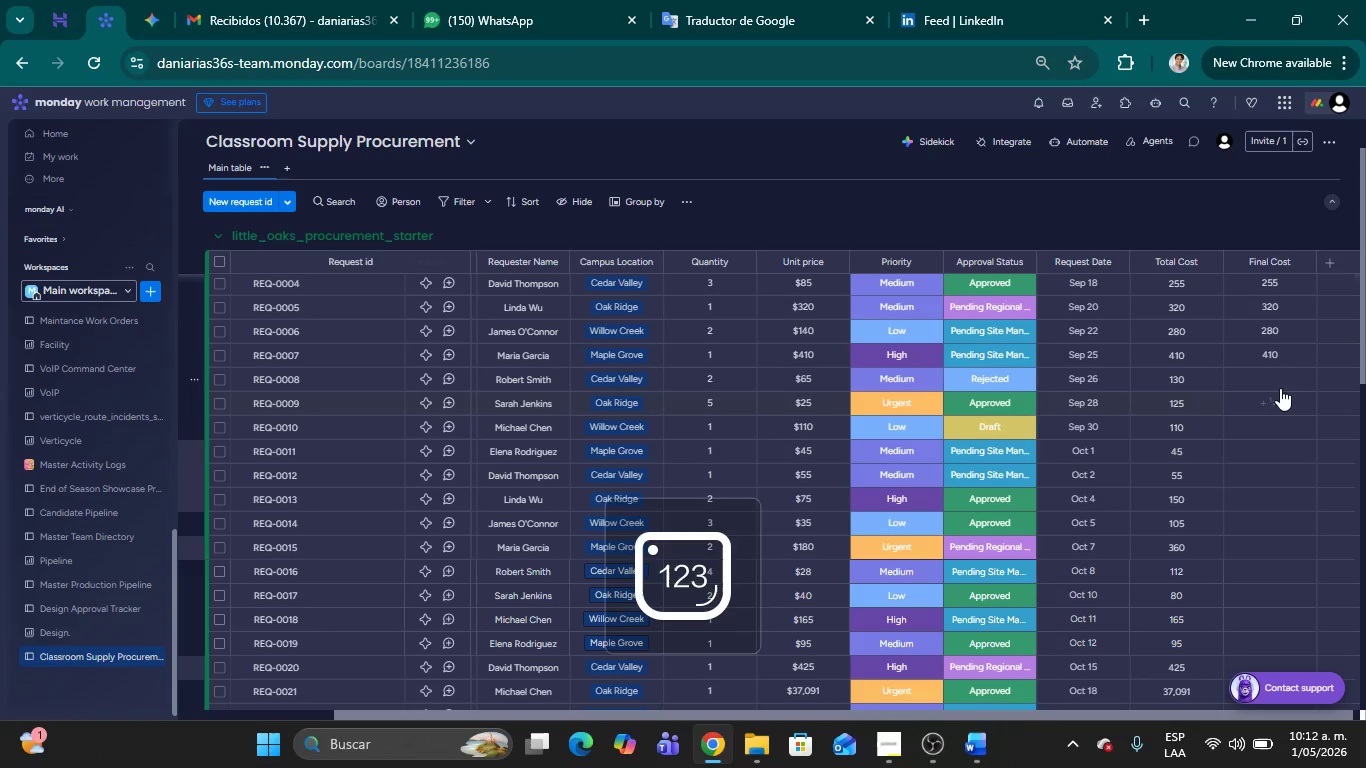 
left_click([1280, 388])
 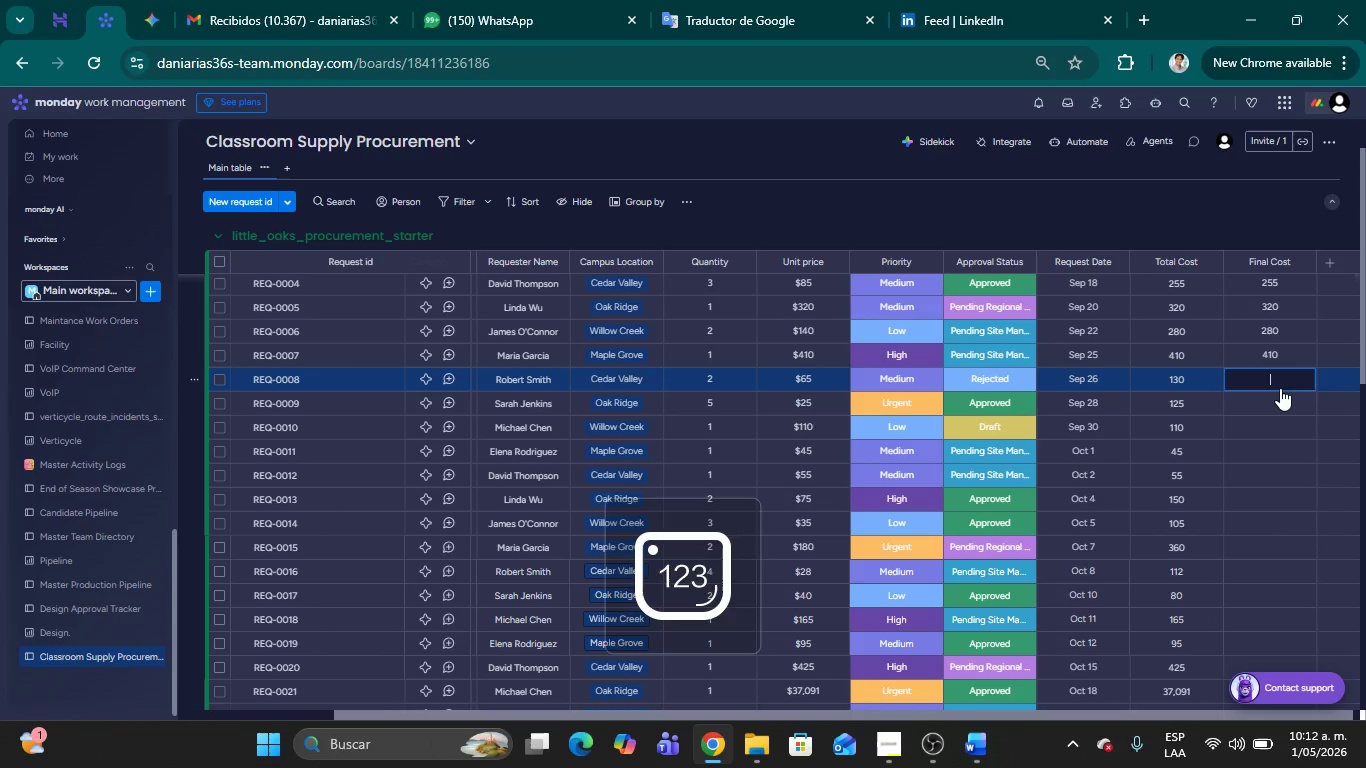 
key(Numpad1)
 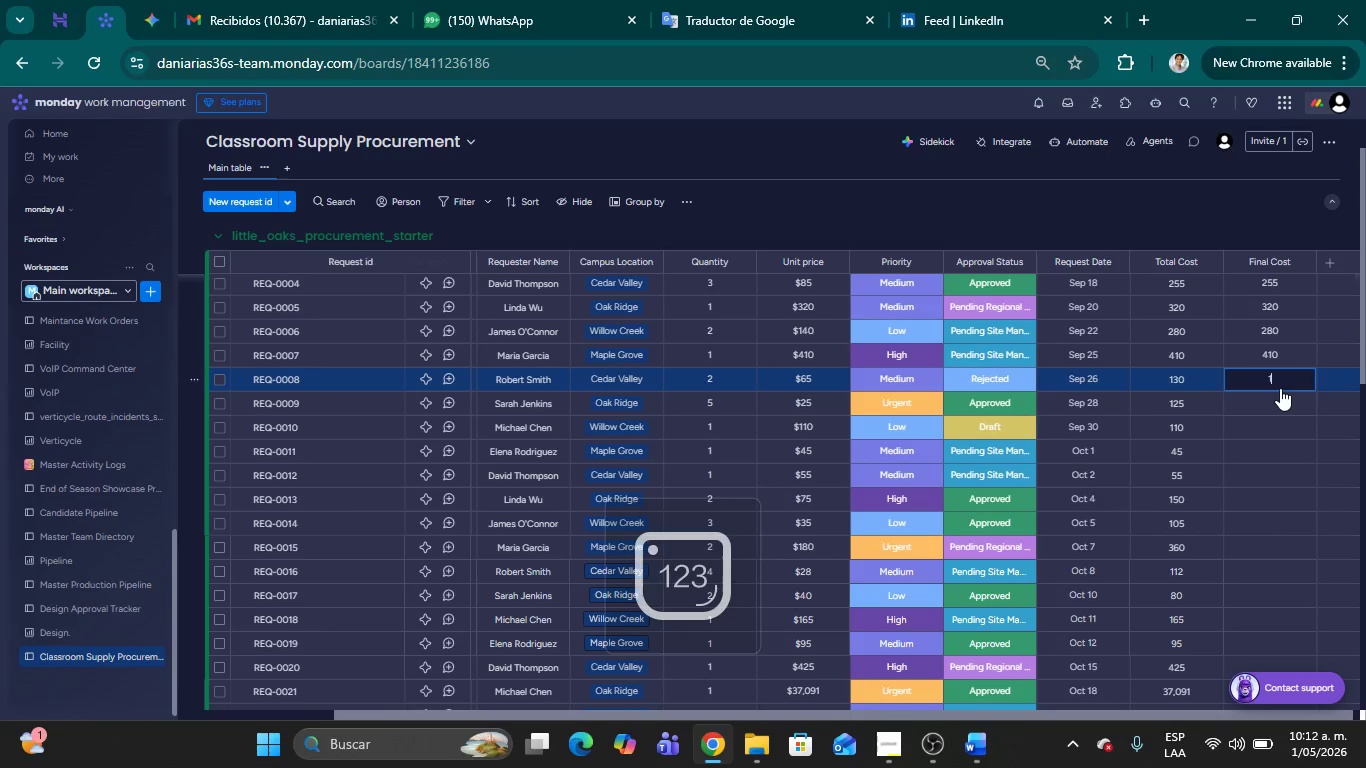 
key(Numpad3)
 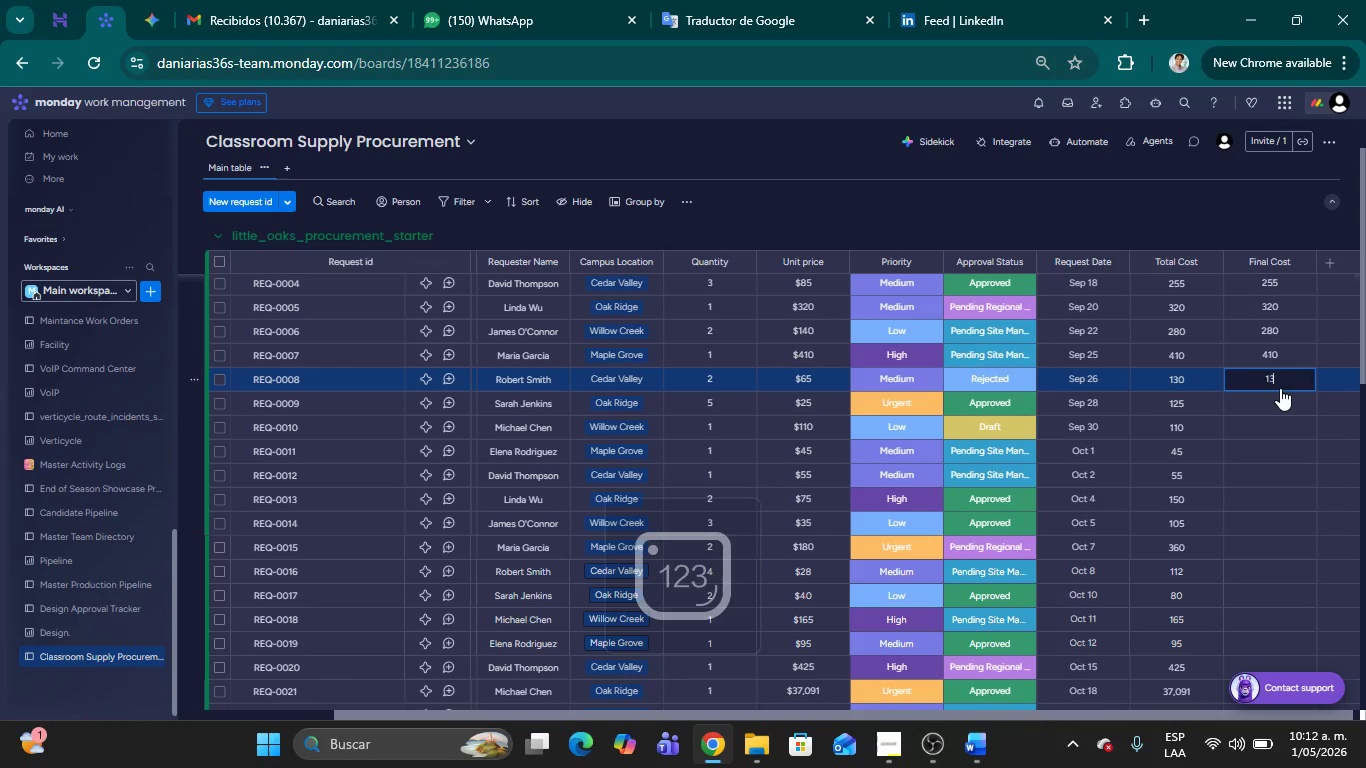 
key(Numpad0)
 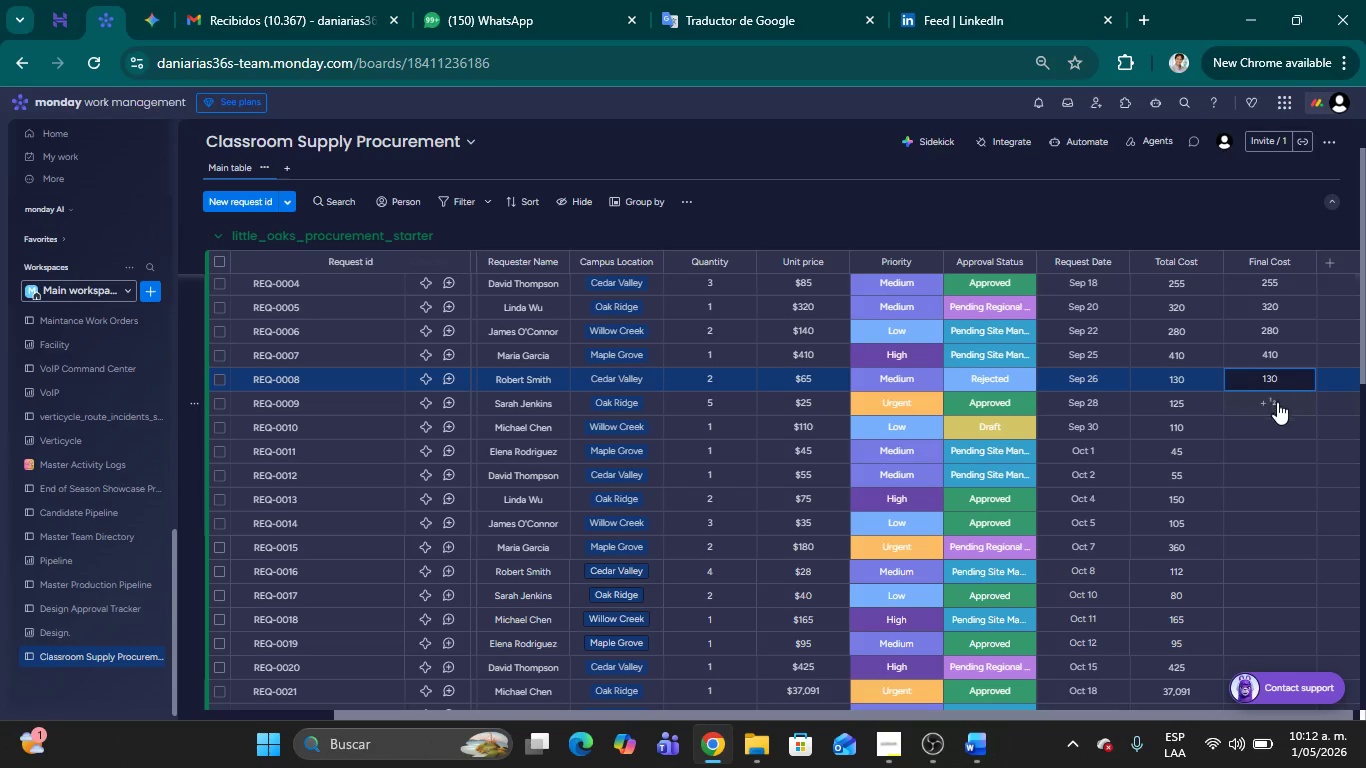 
left_click([1277, 403])
 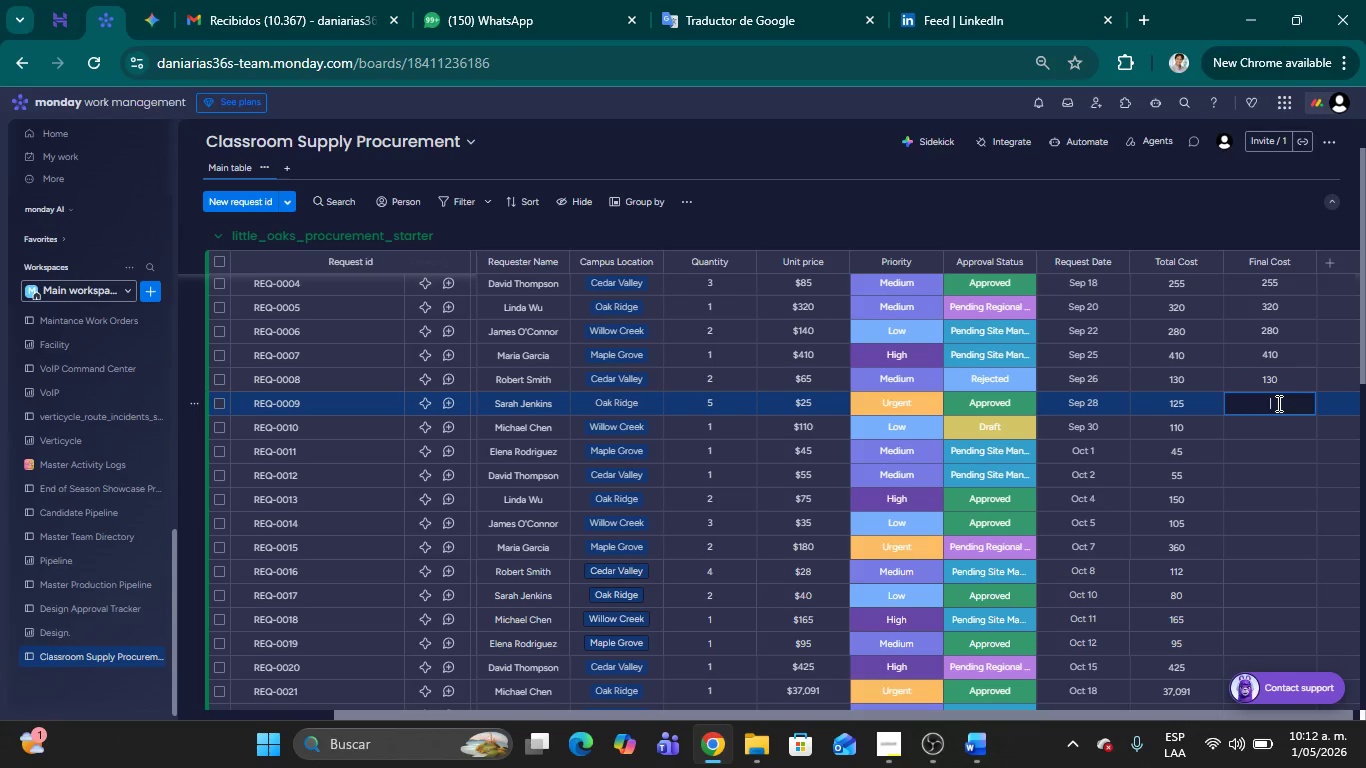 
key(Numpad1)
 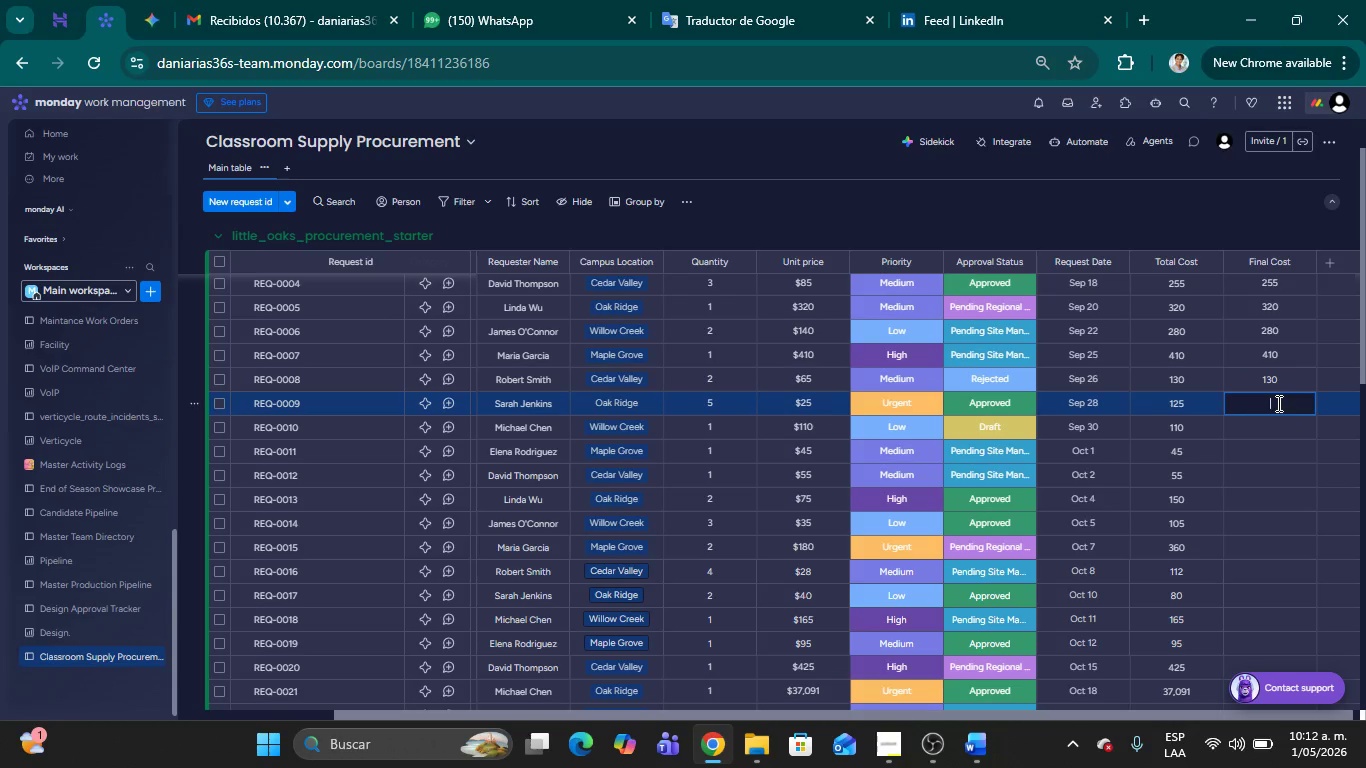 
key(Numpad2)
 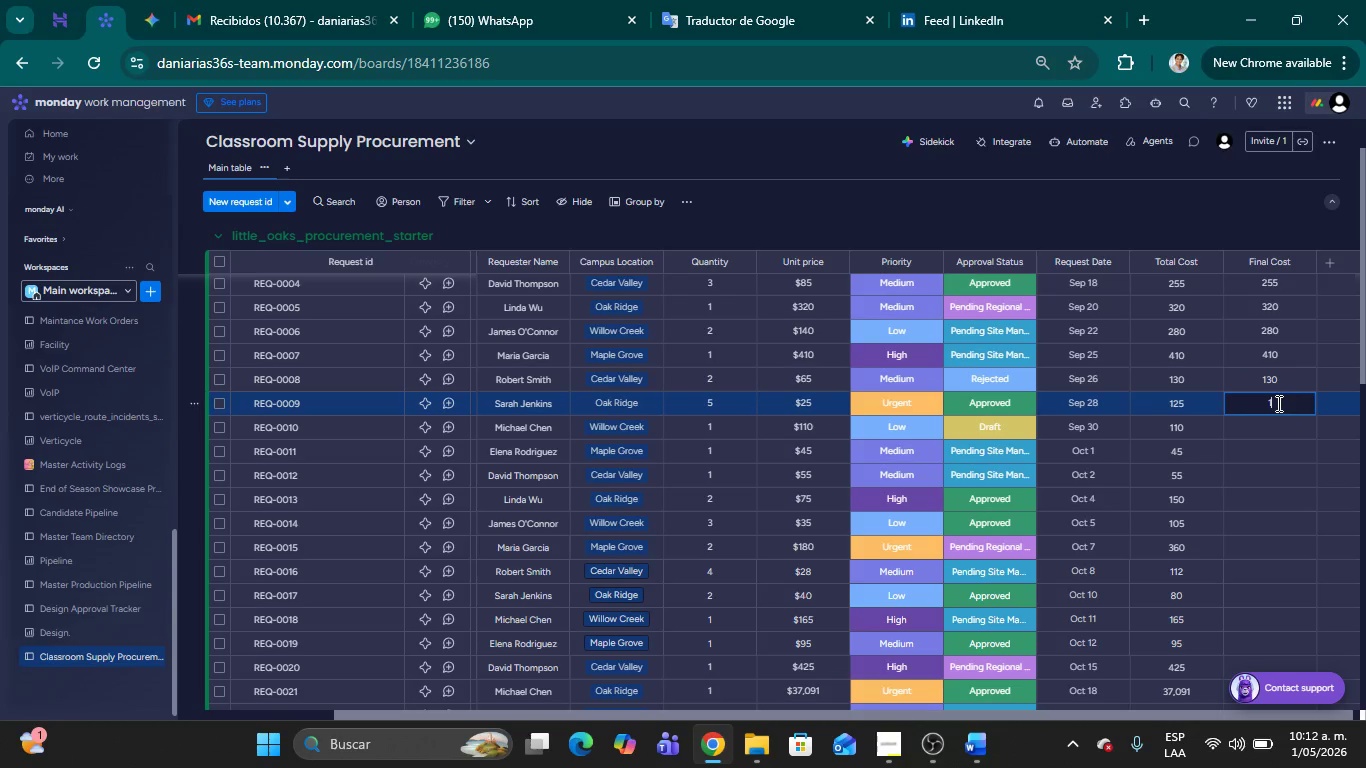 
key(Numpad5)
 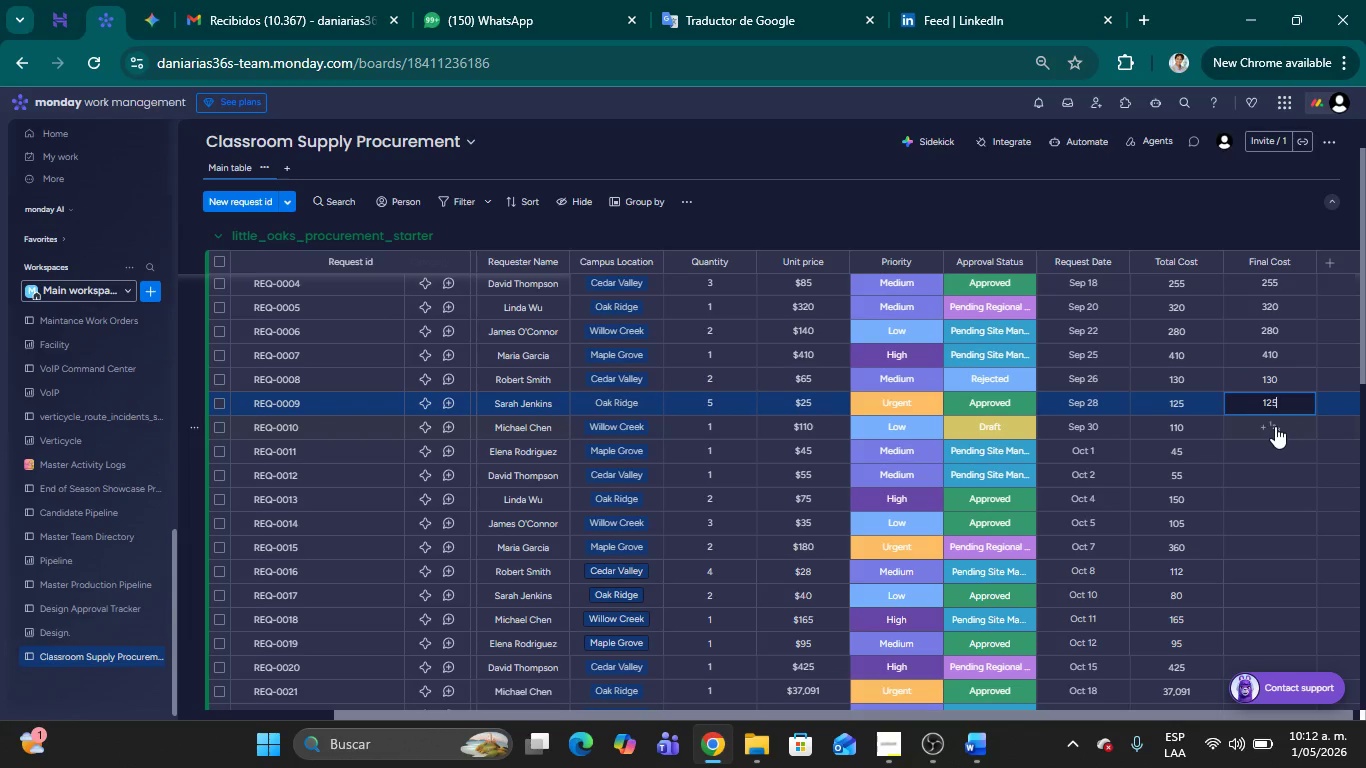 
left_click([1275, 426])
 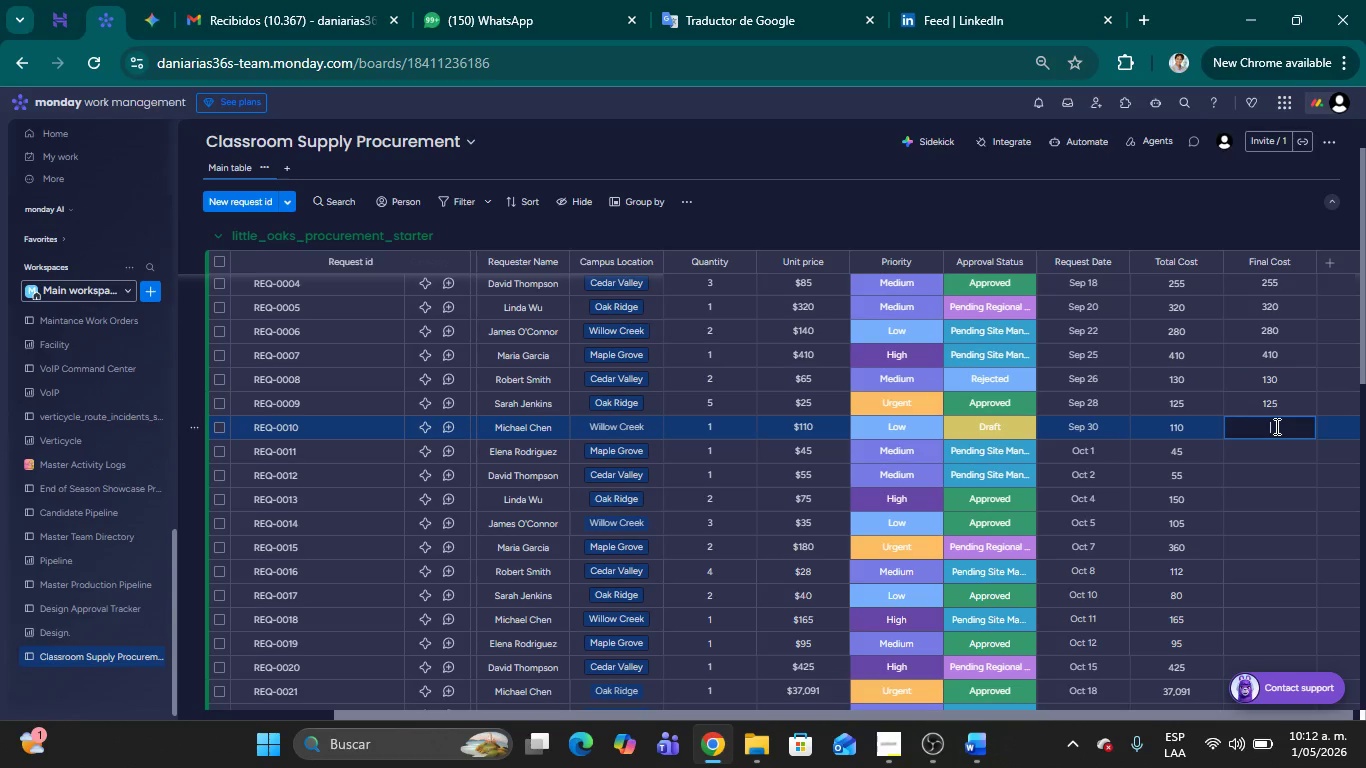 
key(Numpad1)
 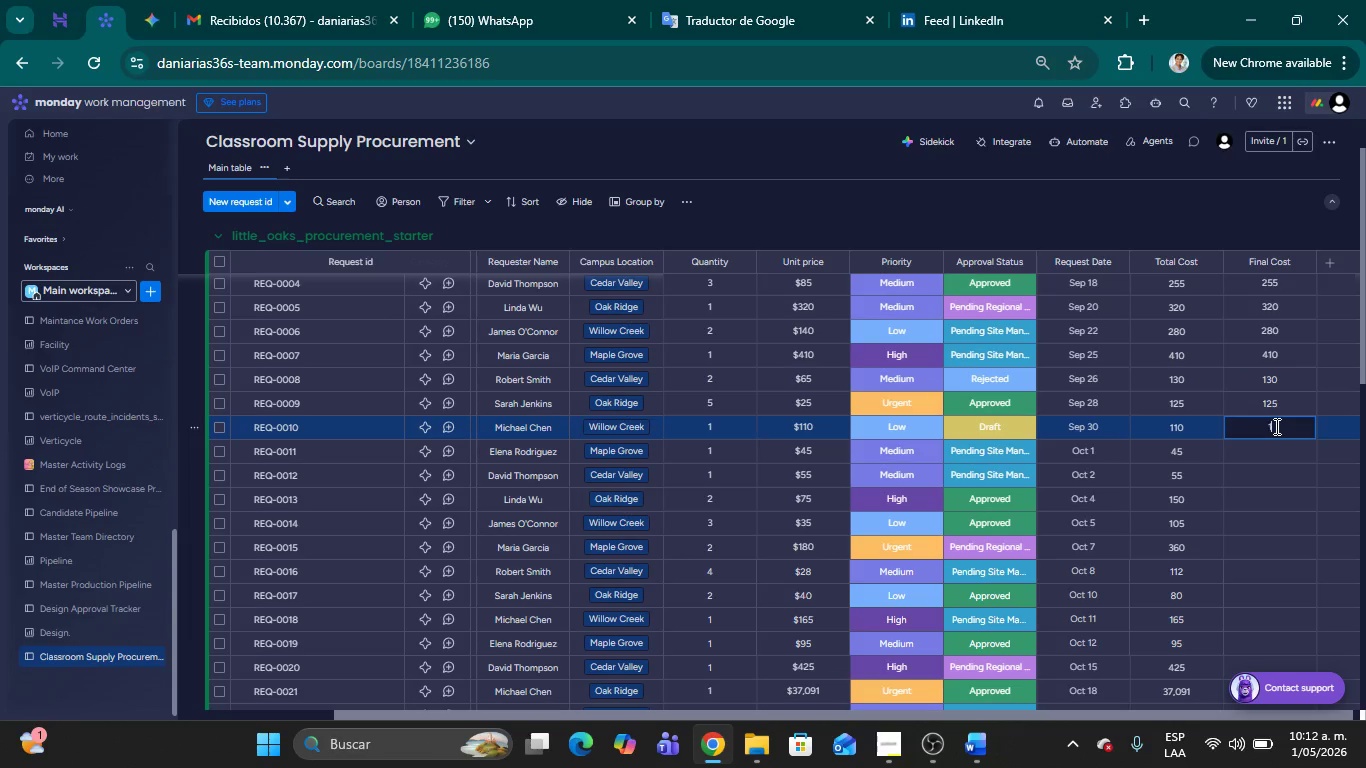 
key(Numpad1)
 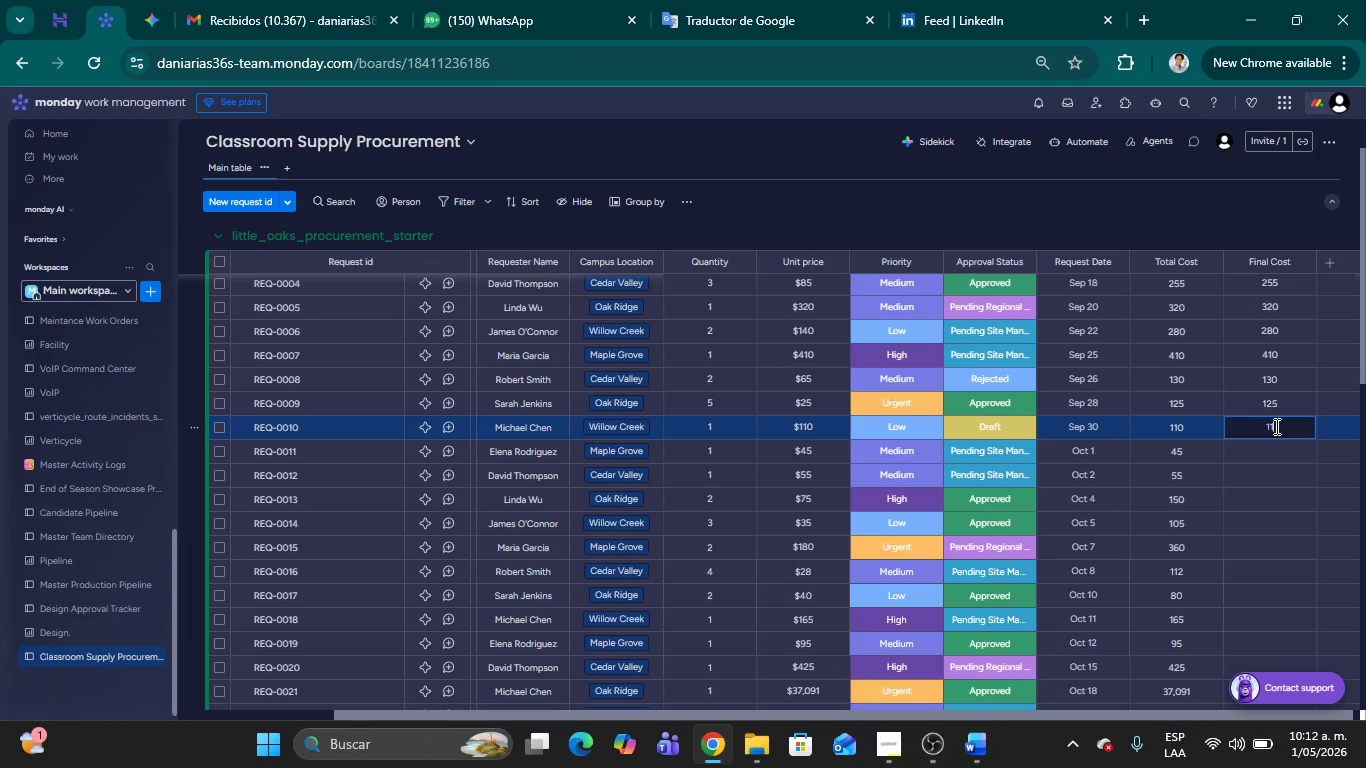 
key(Numpad0)
 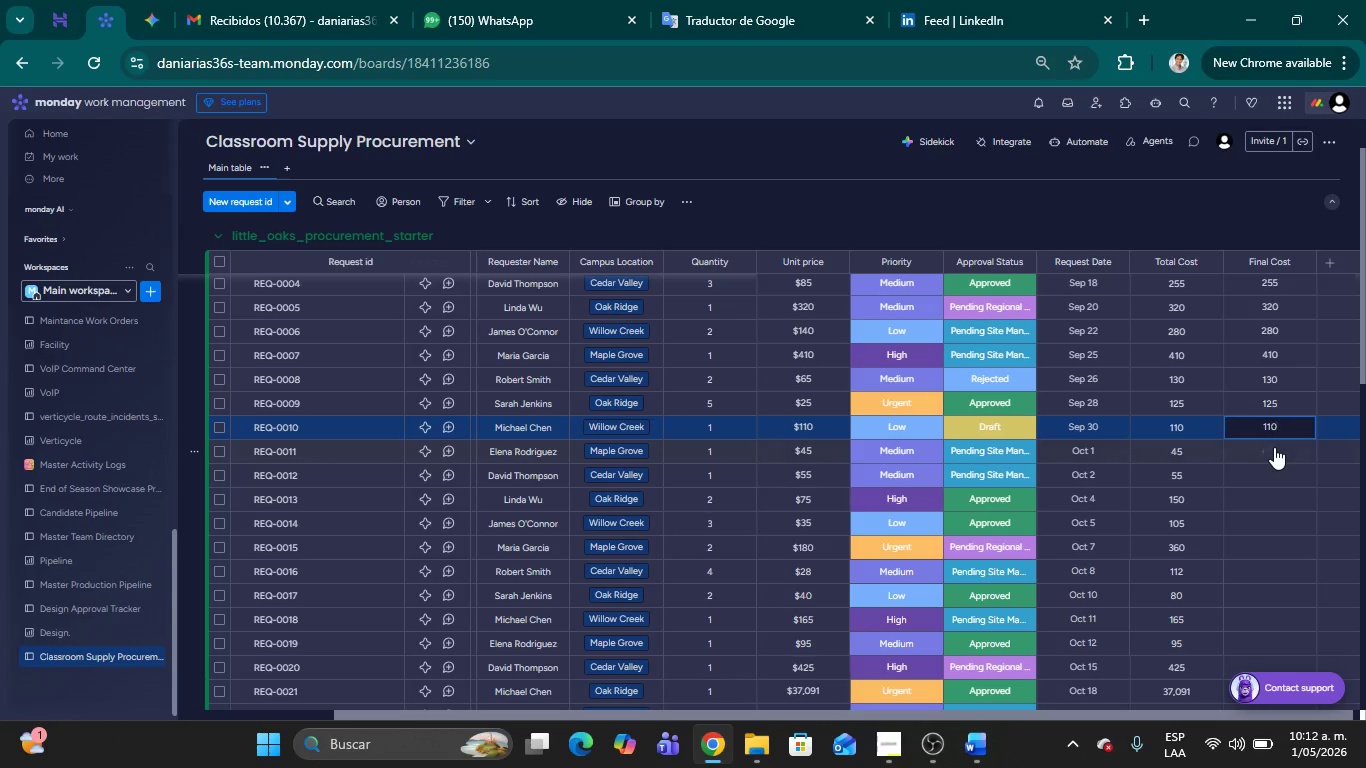 
left_click([1274, 447])
 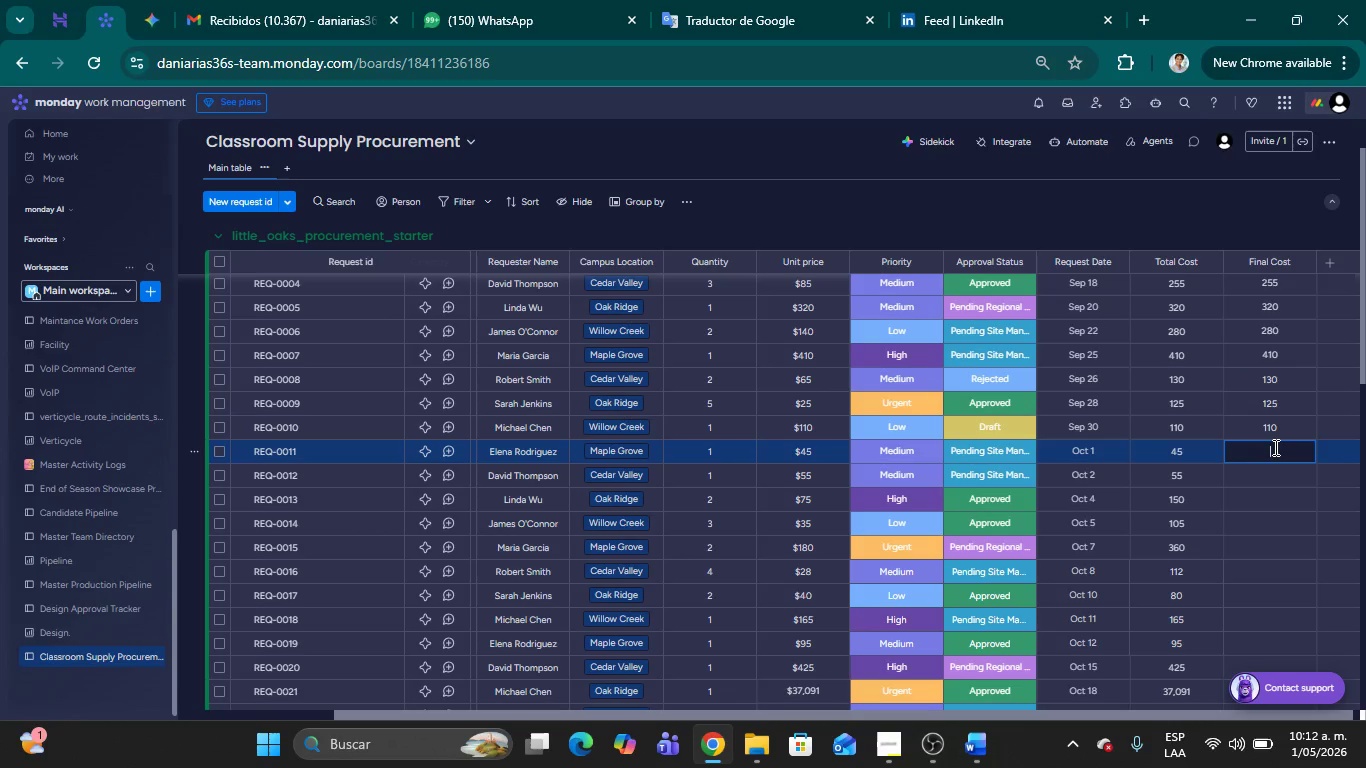 
key(Numpad4)
 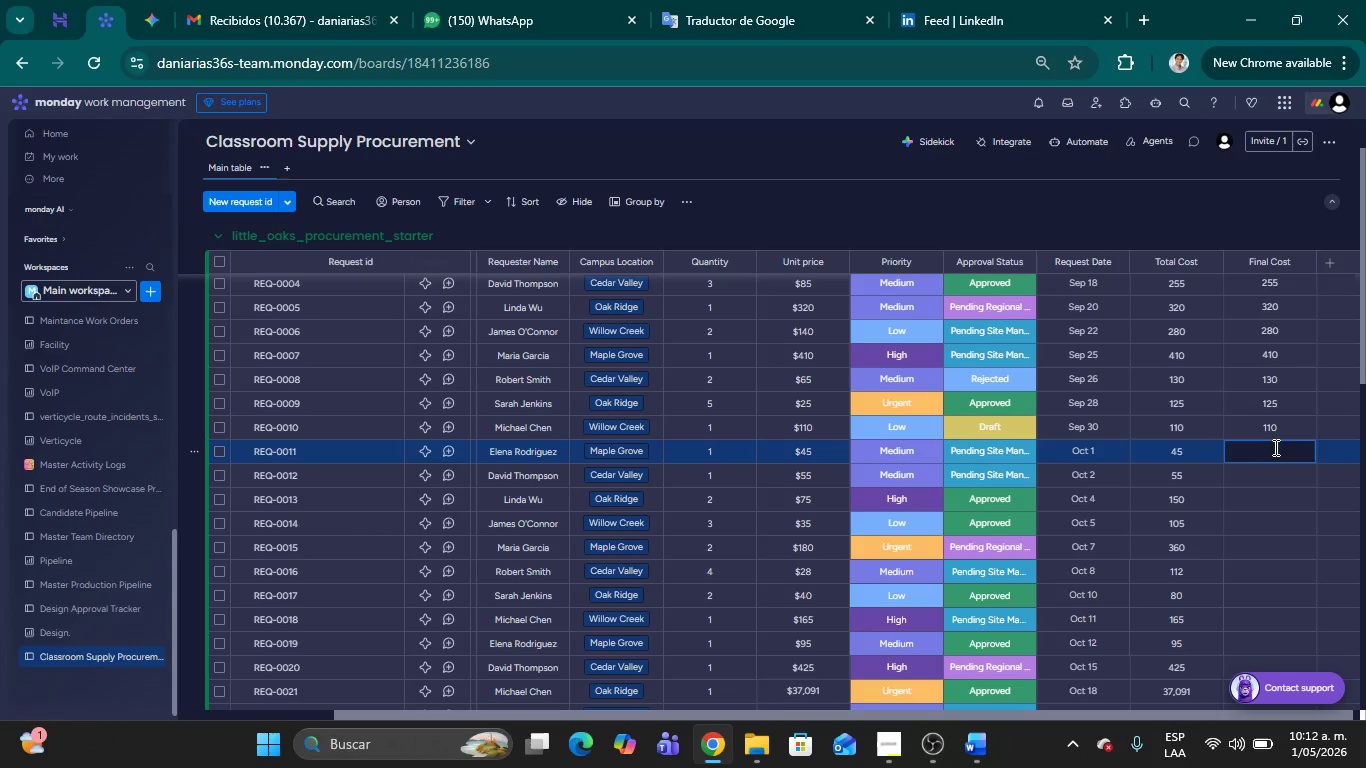 
key(Numpad5)
 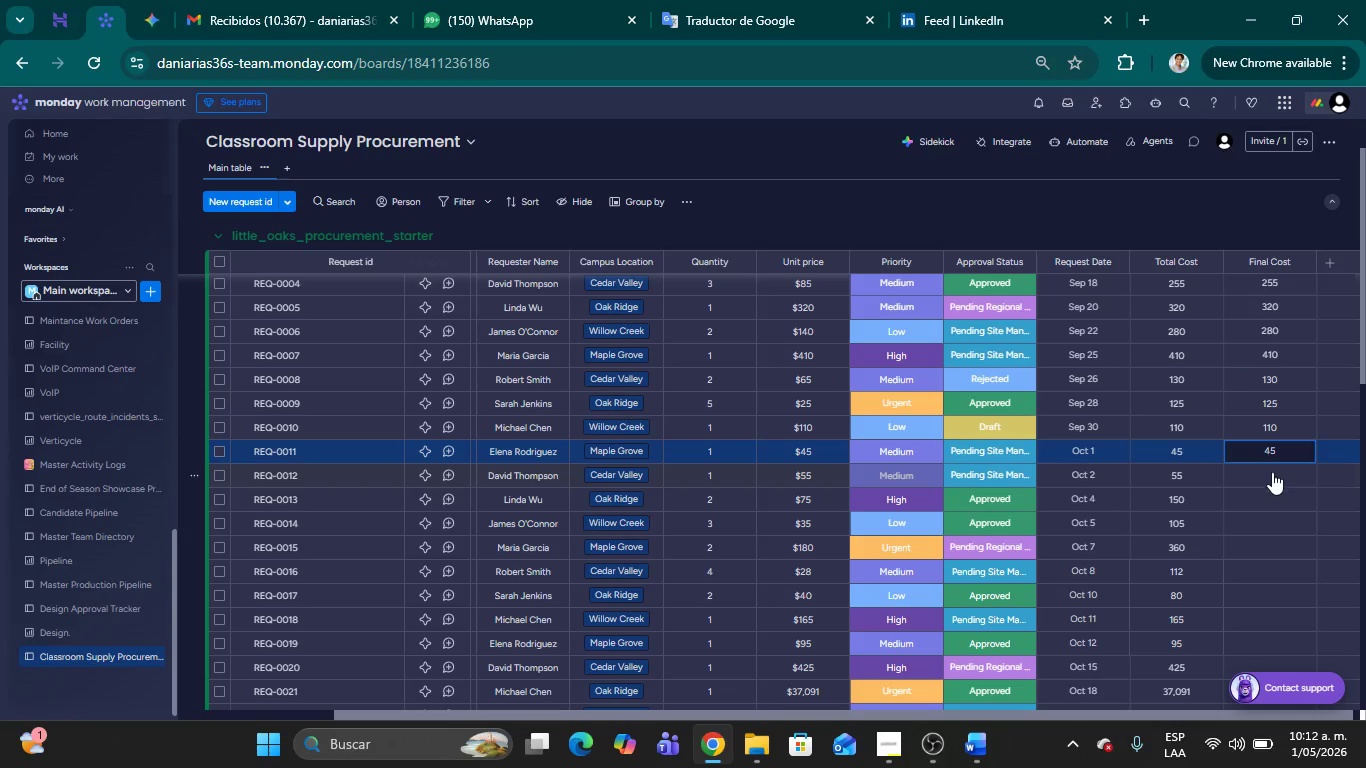 
left_click([1272, 473])
 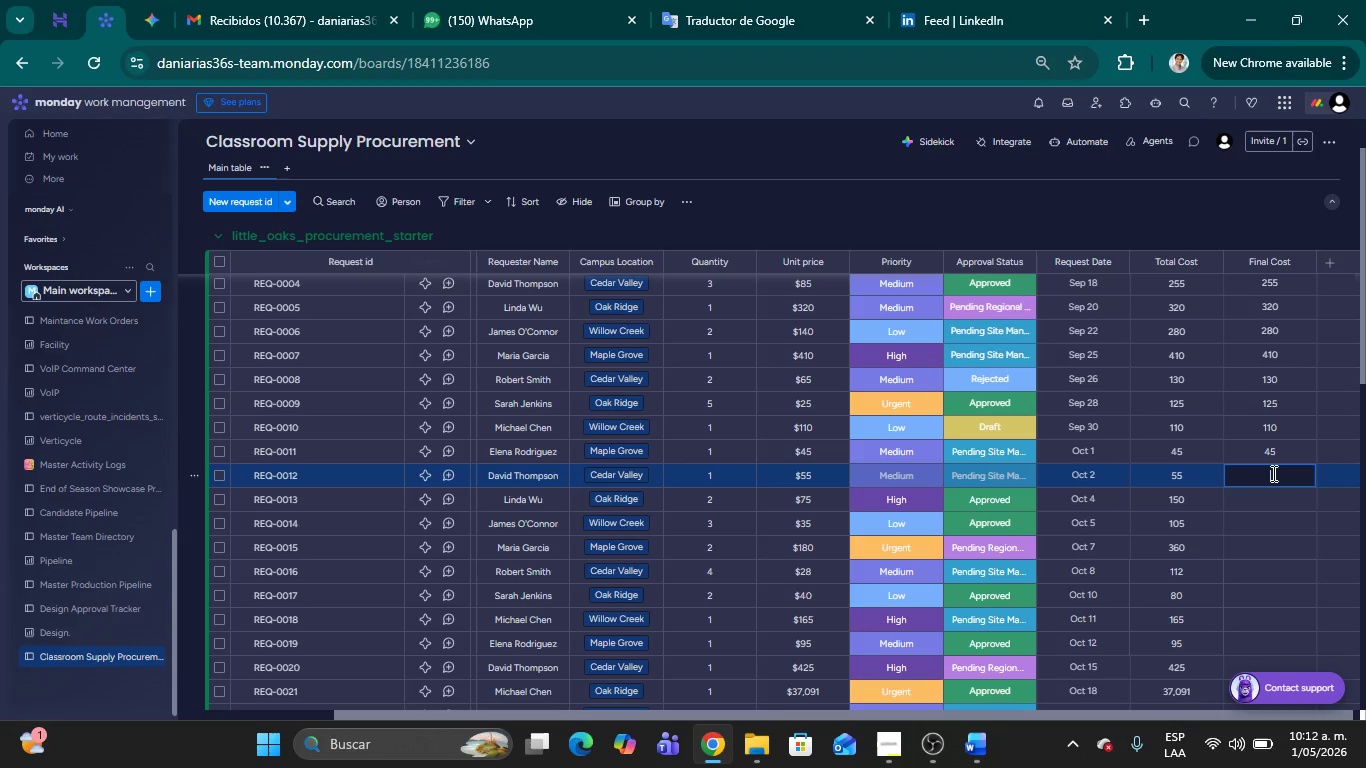 
key(Numpad5)
 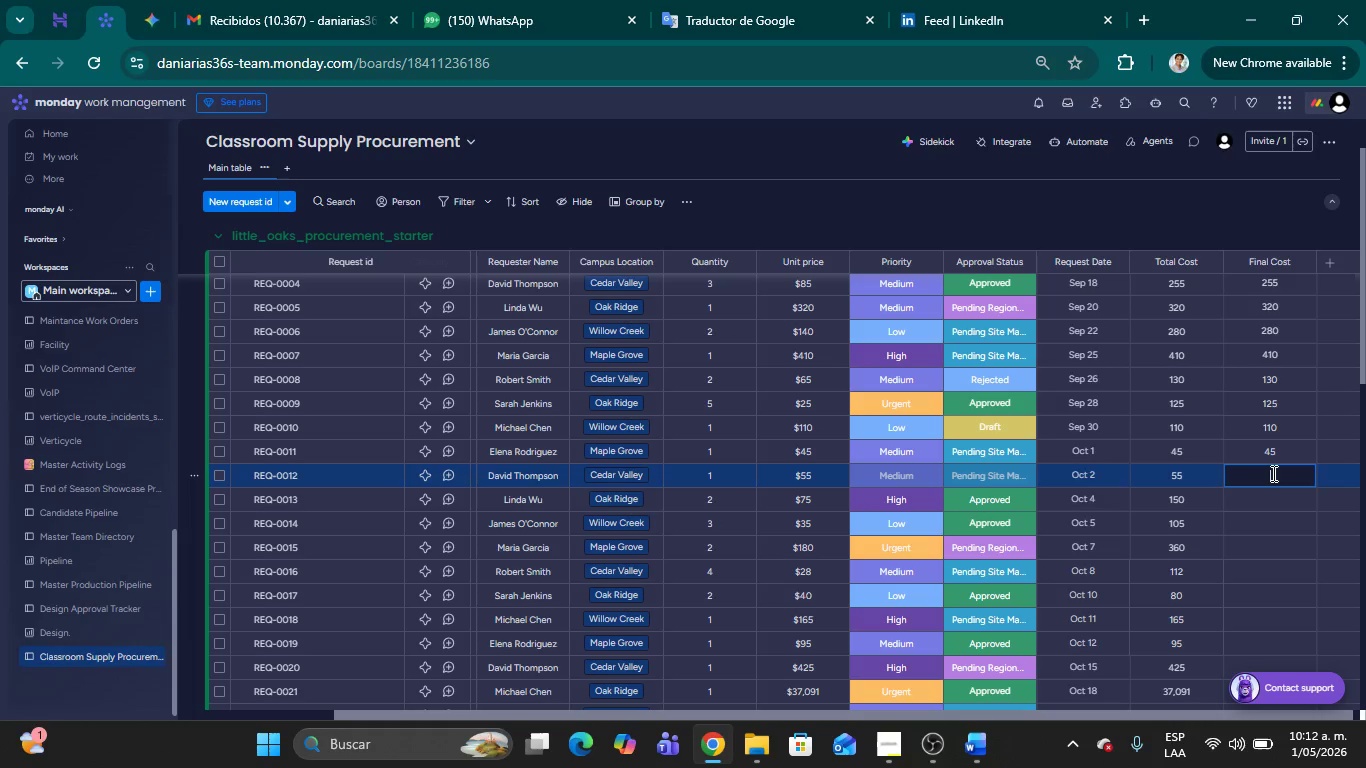 
key(Numpad5)
 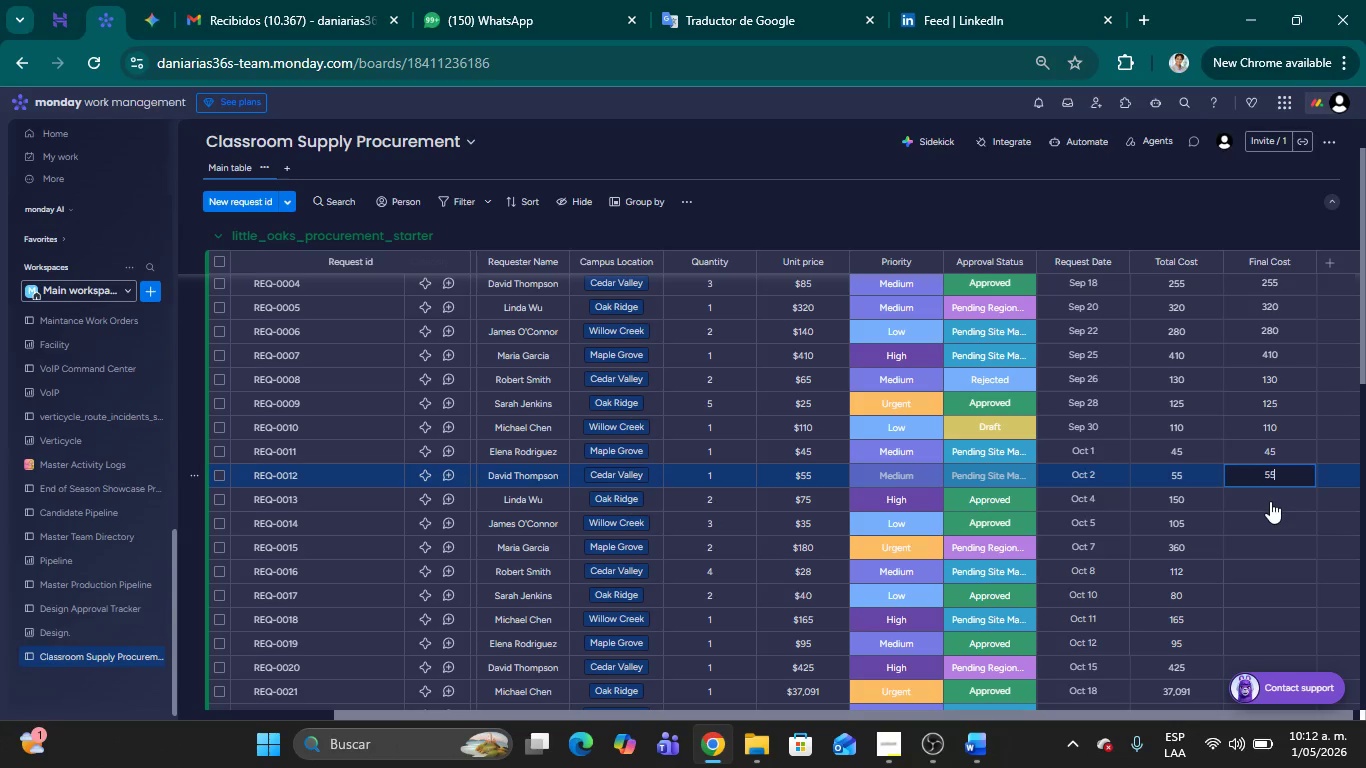 
left_click([1270, 501])
 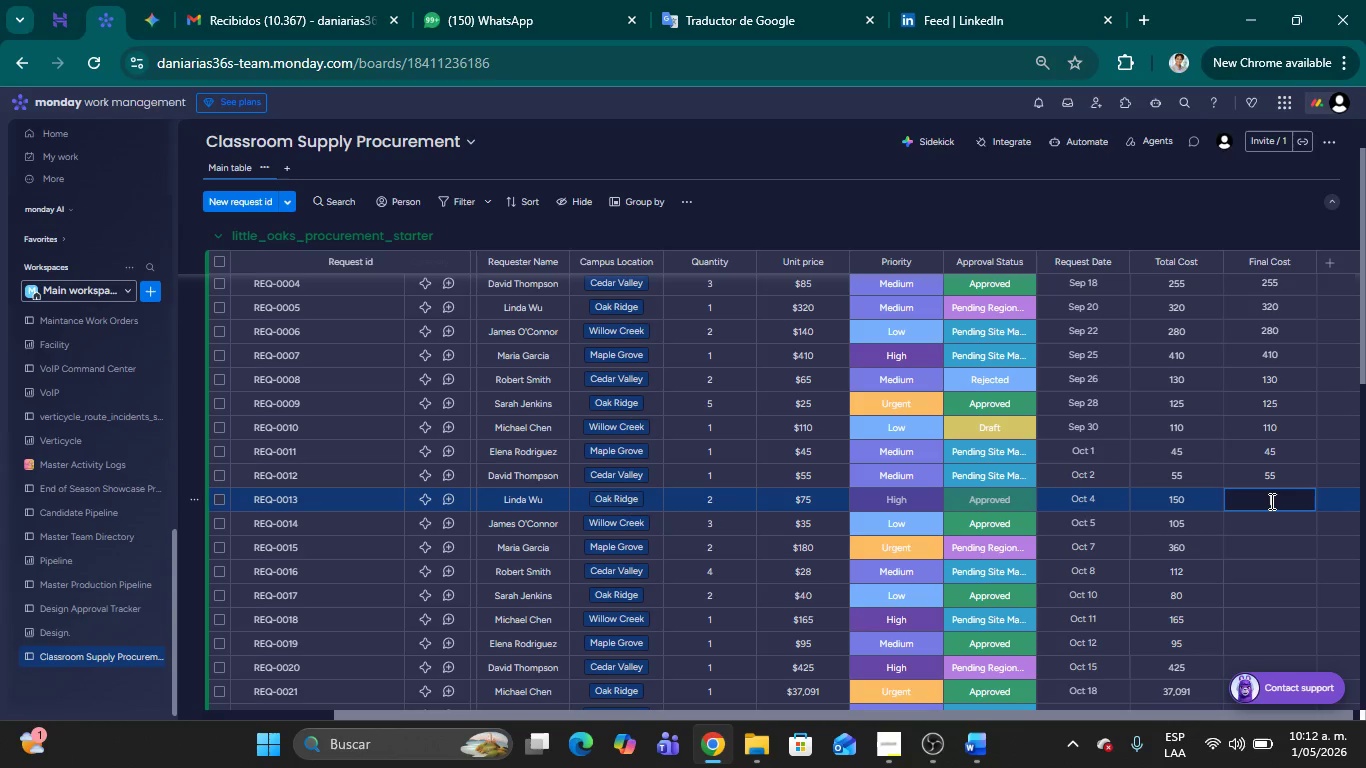 
key(Numpad1)
 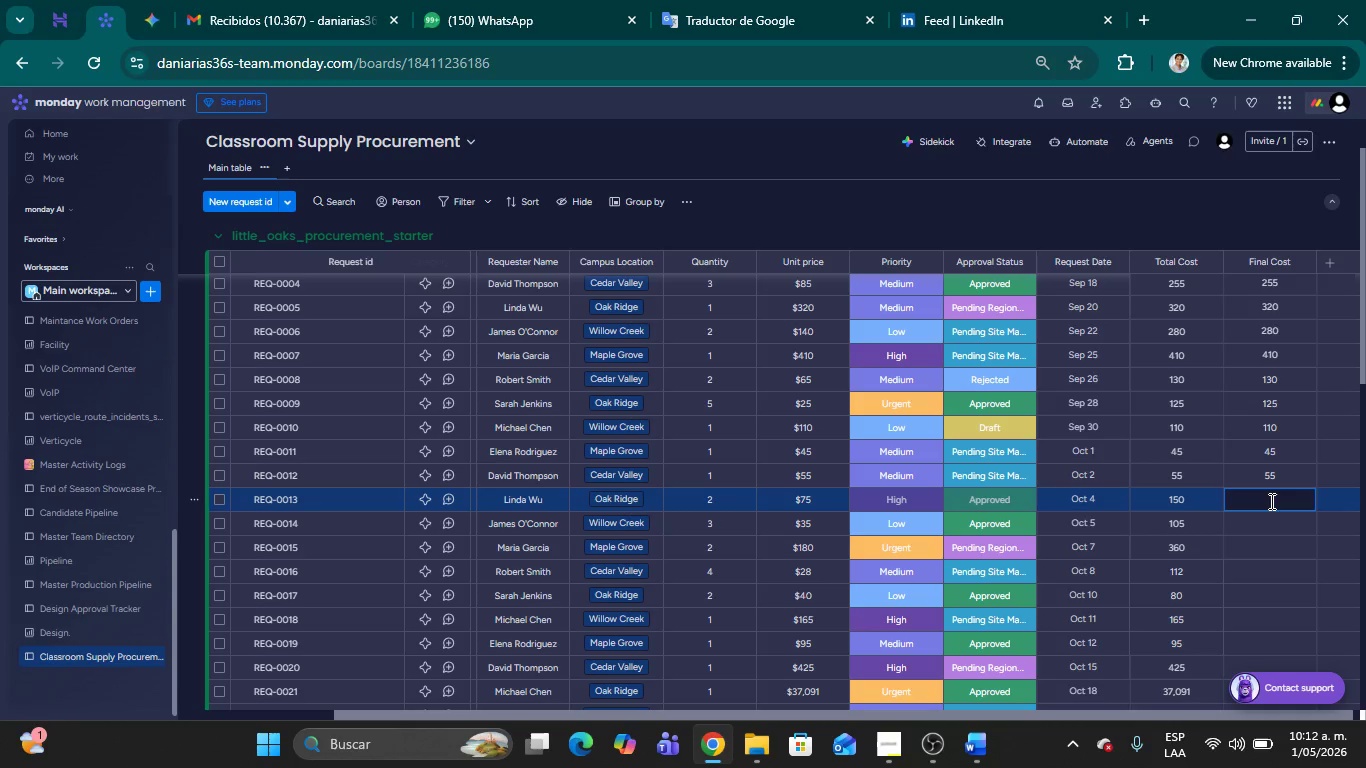 
key(Numpad5)
 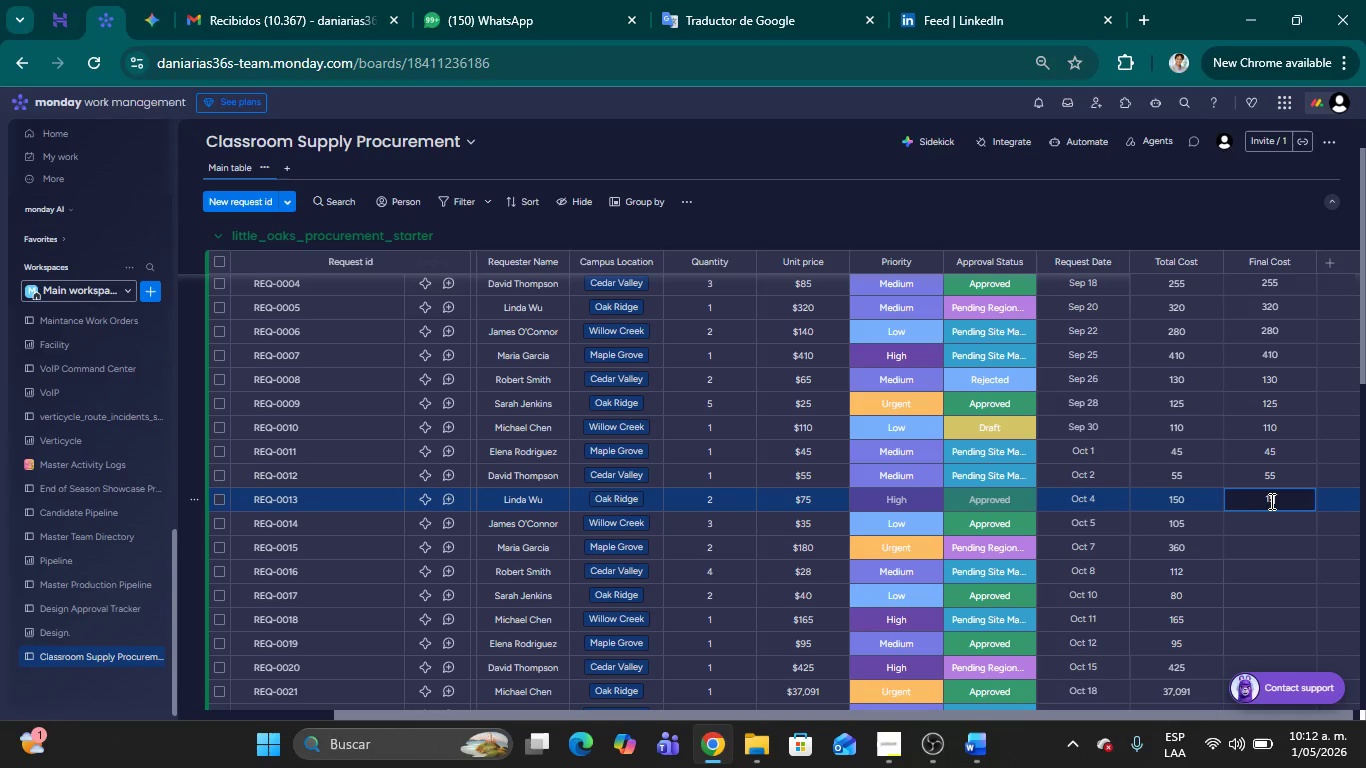 
key(Numpad0)
 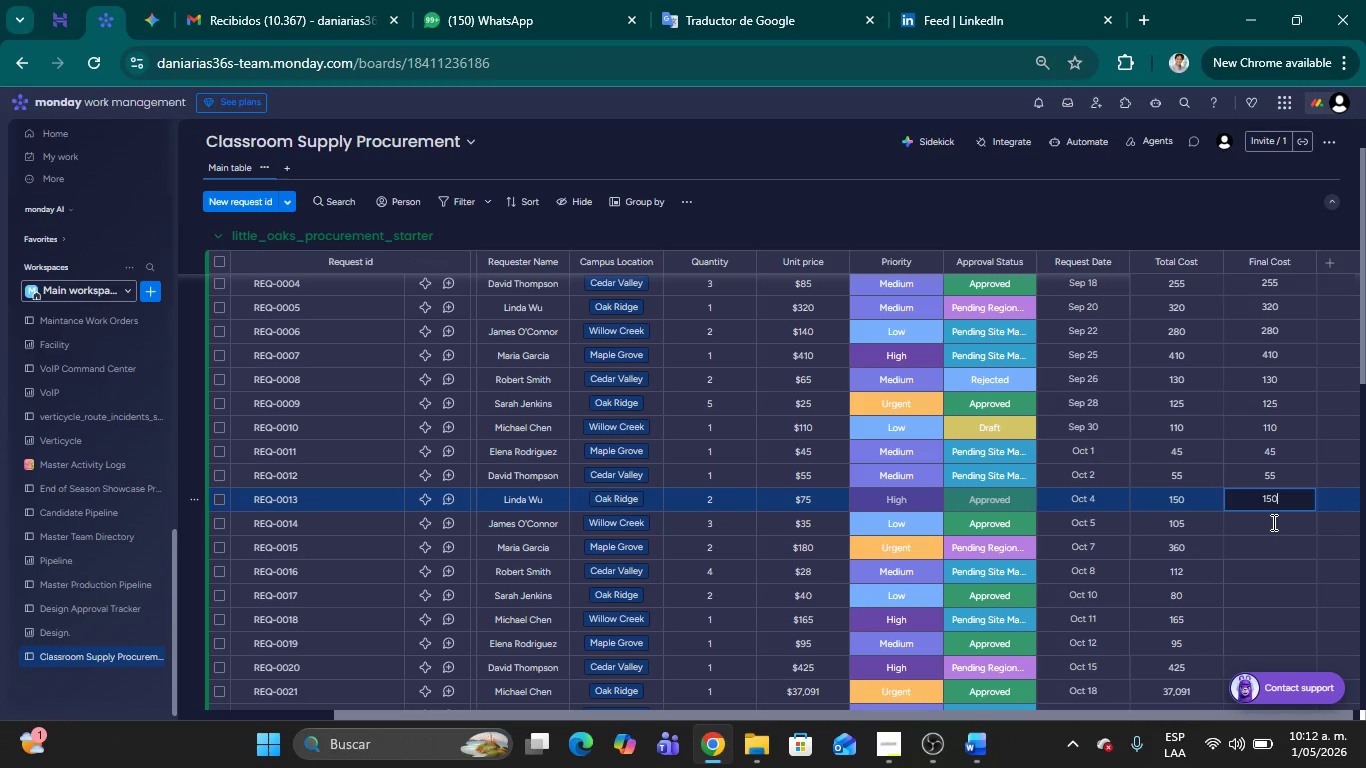 
left_click([1272, 522])
 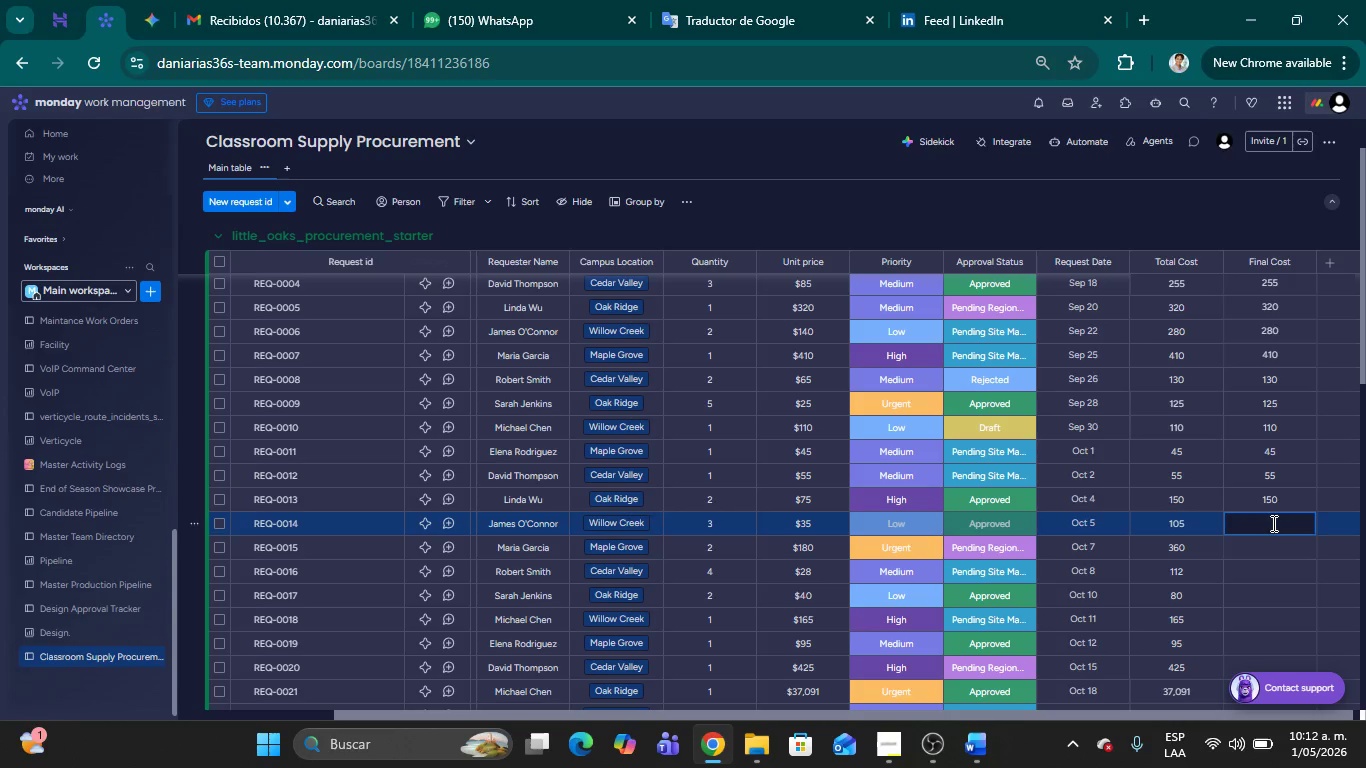 
key(Numpad1)
 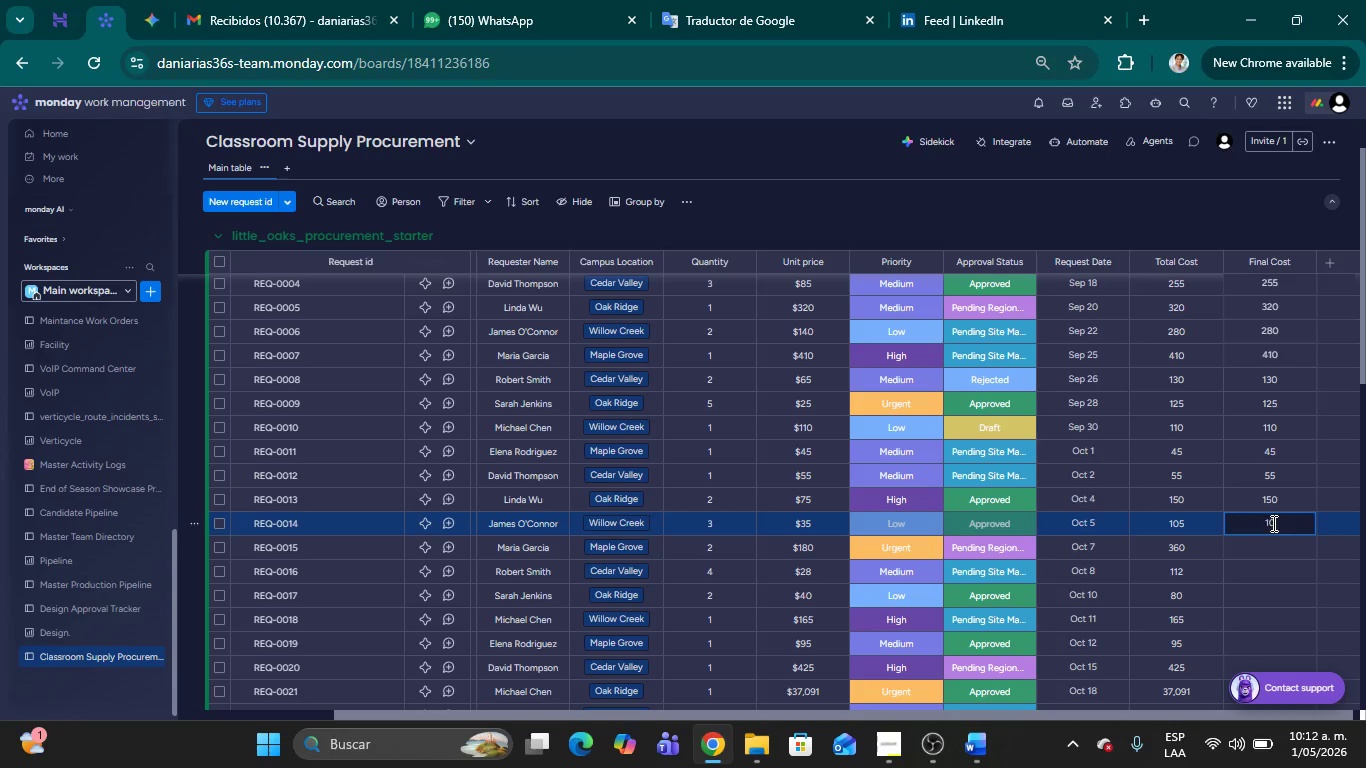 
key(Numpad0)
 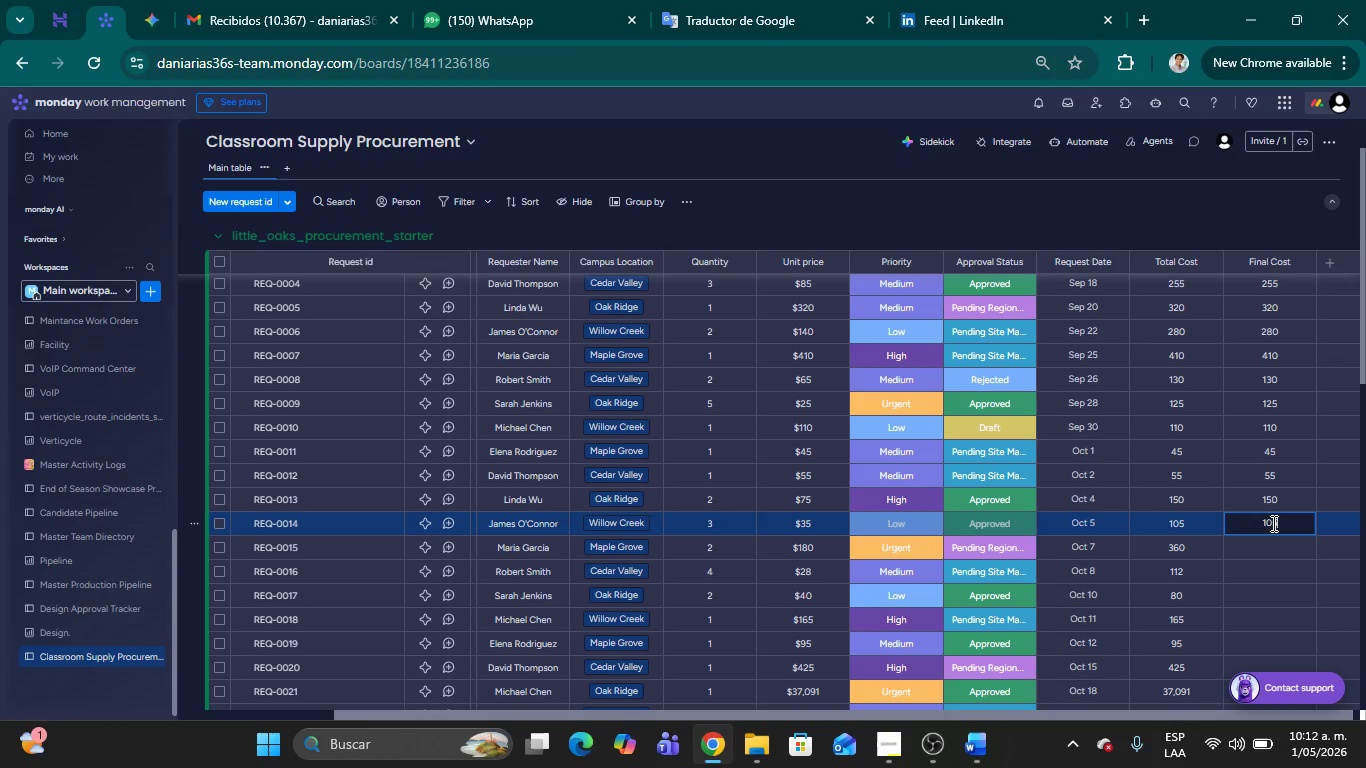 
key(Numpad5)
 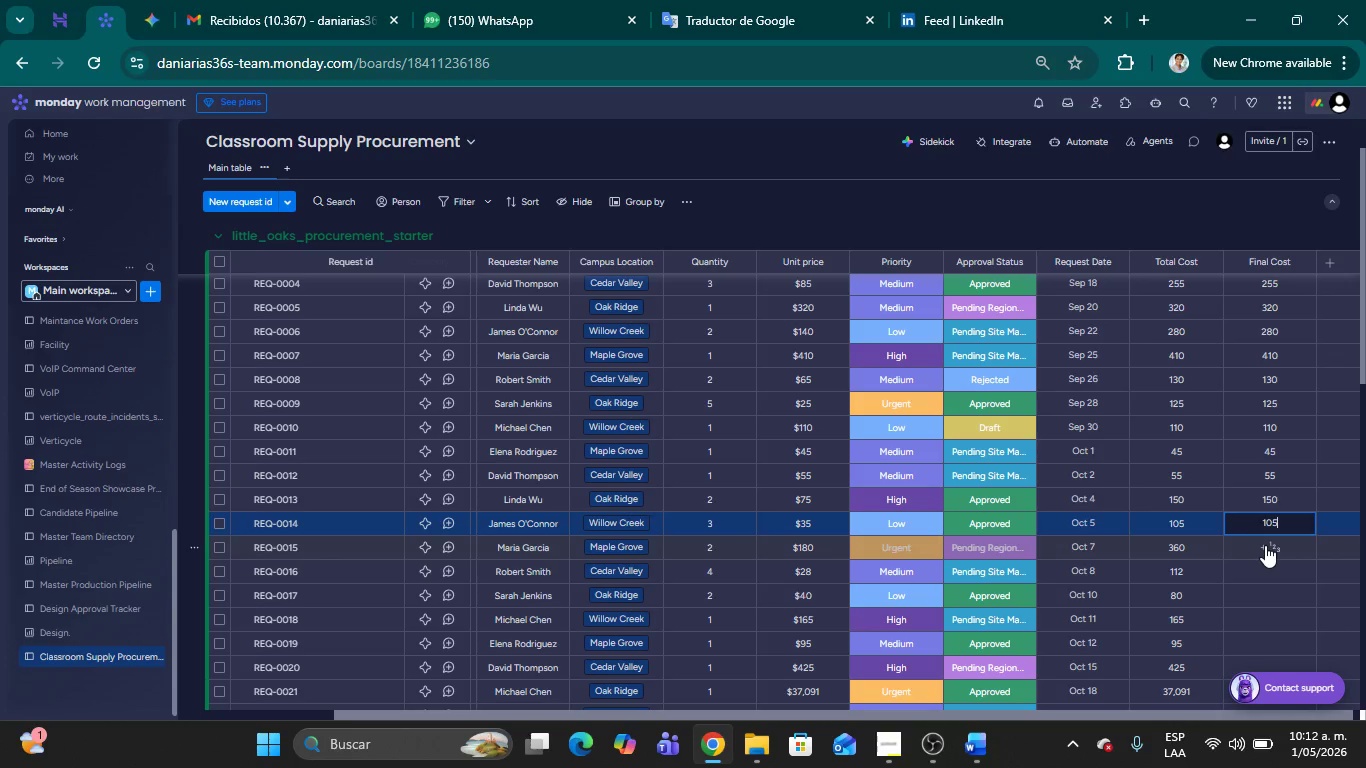 
left_click([1267, 546])
 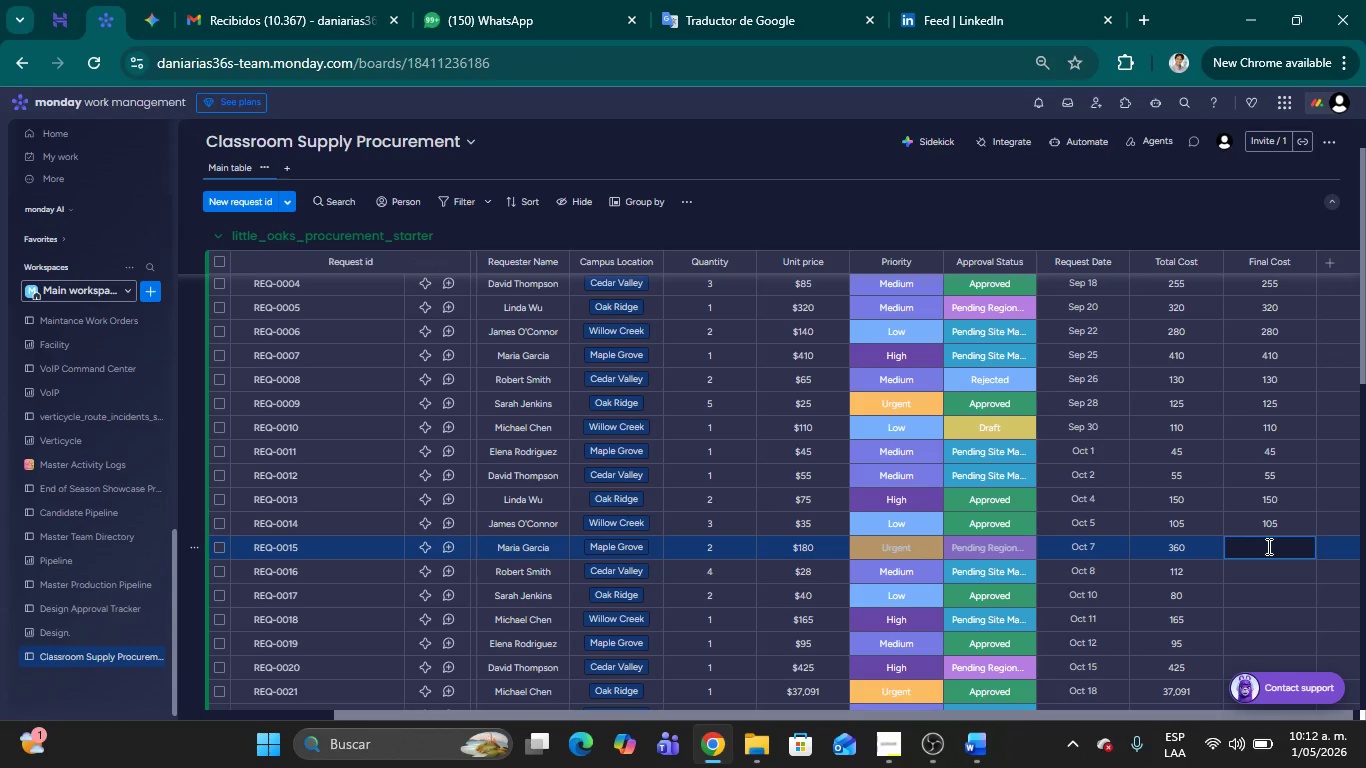 
key(Numpad3)
 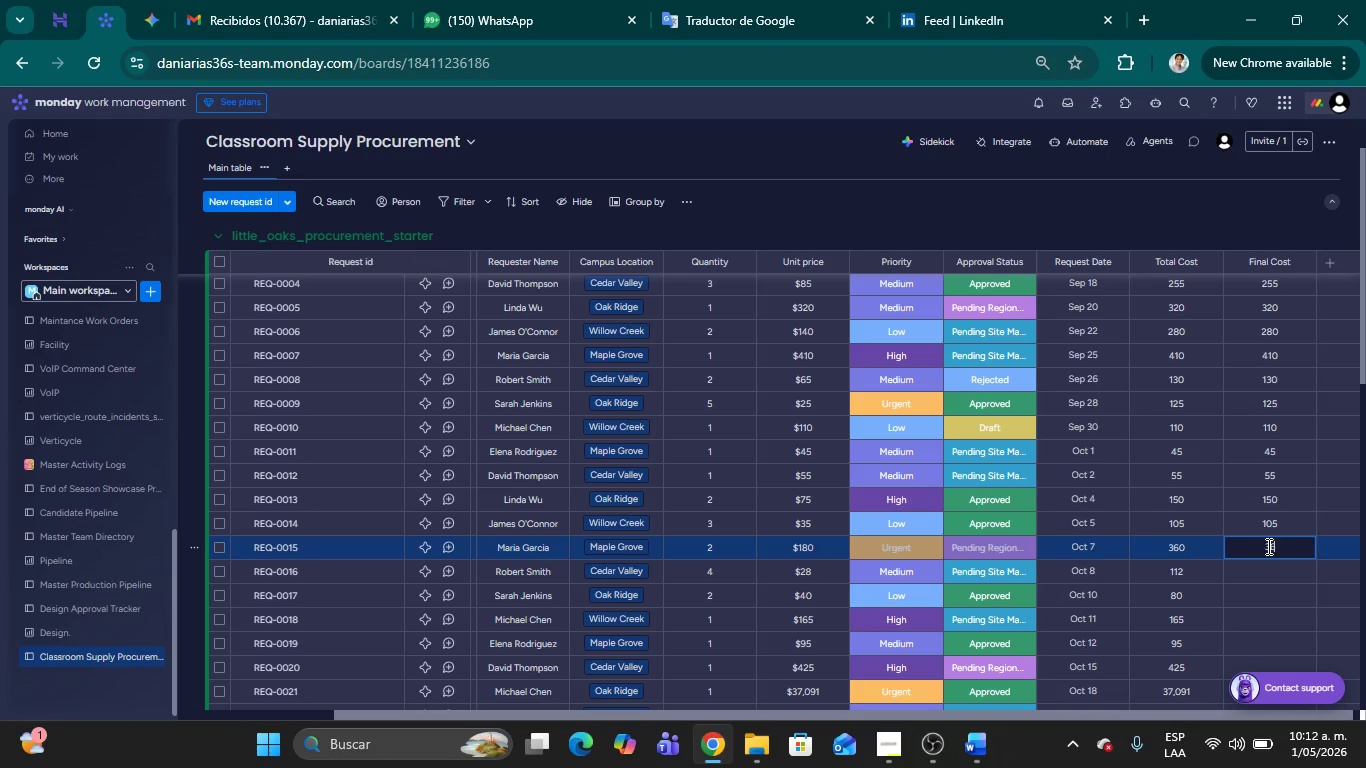 
key(Numpad6)
 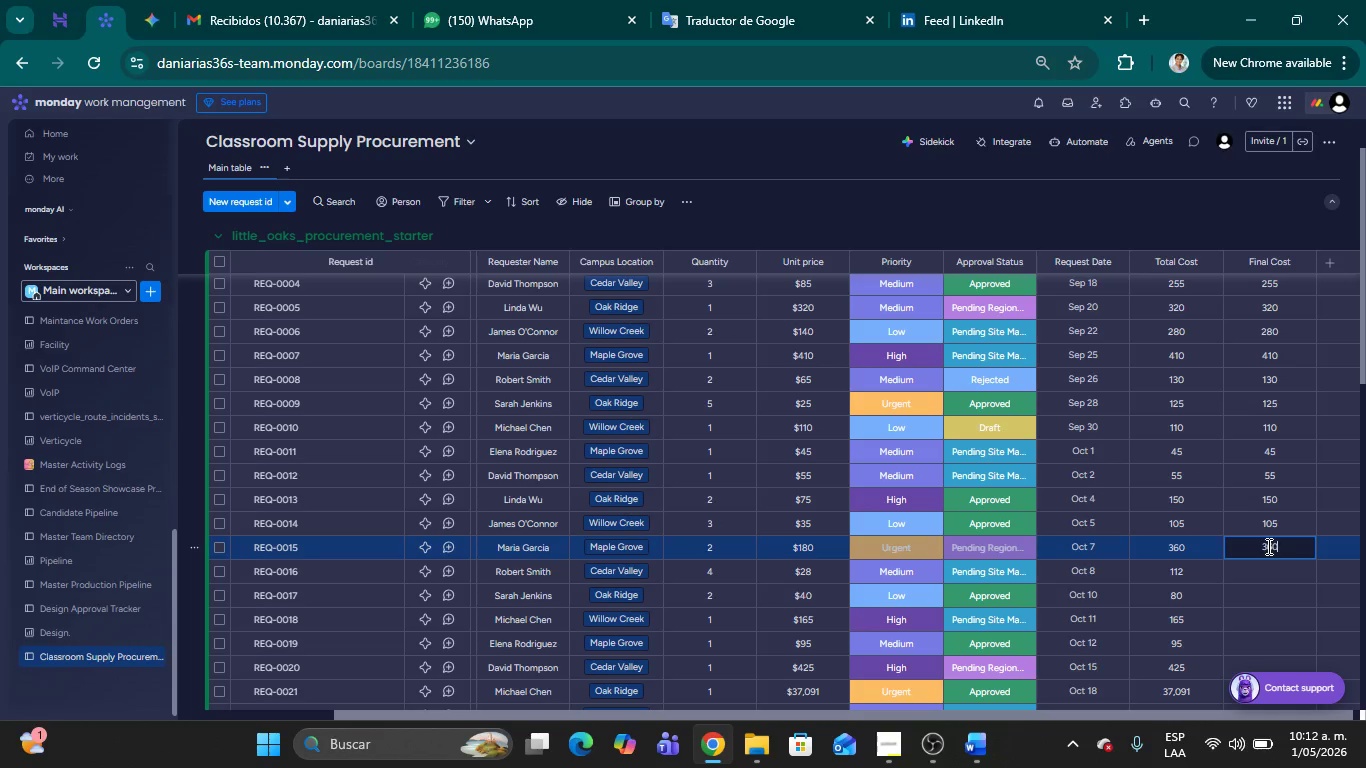 
key(Numpad0)
 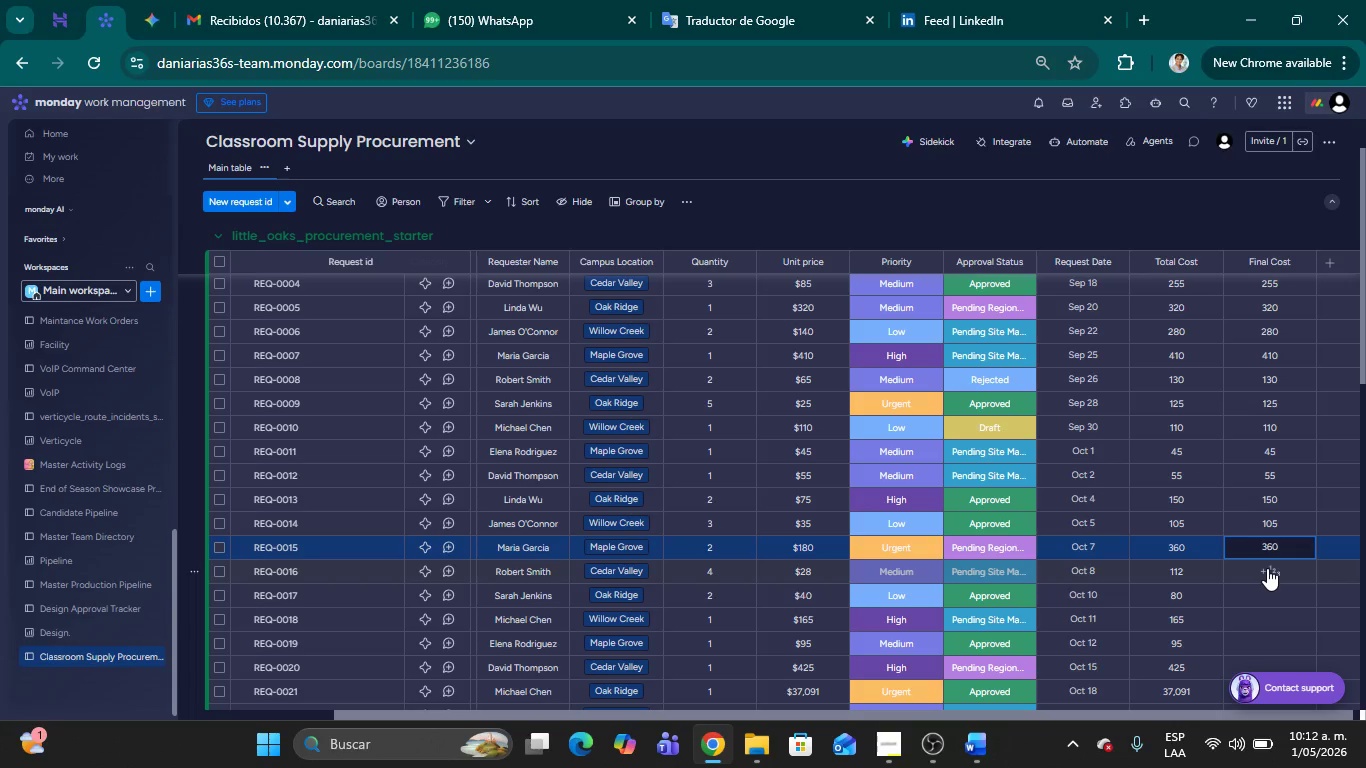 
left_click([1267, 568])
 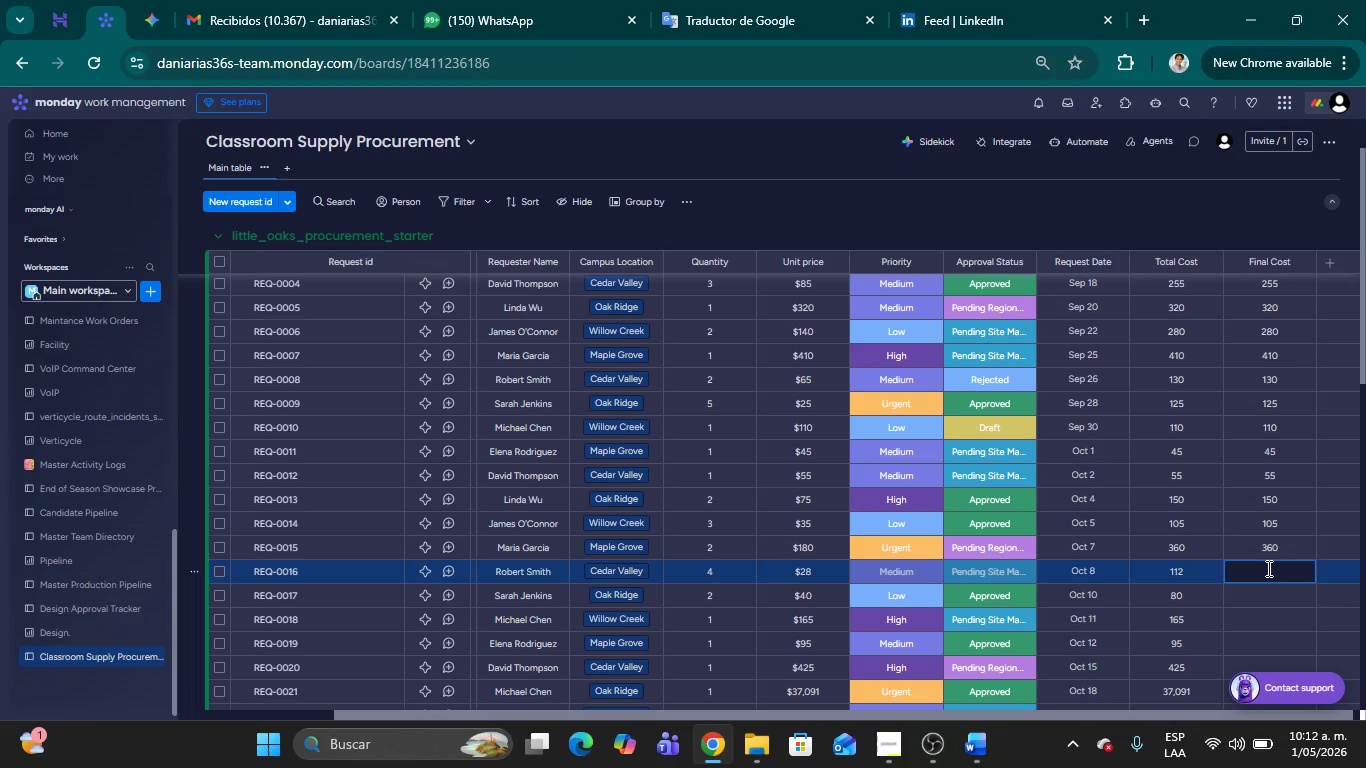 
key(Numpad1)
 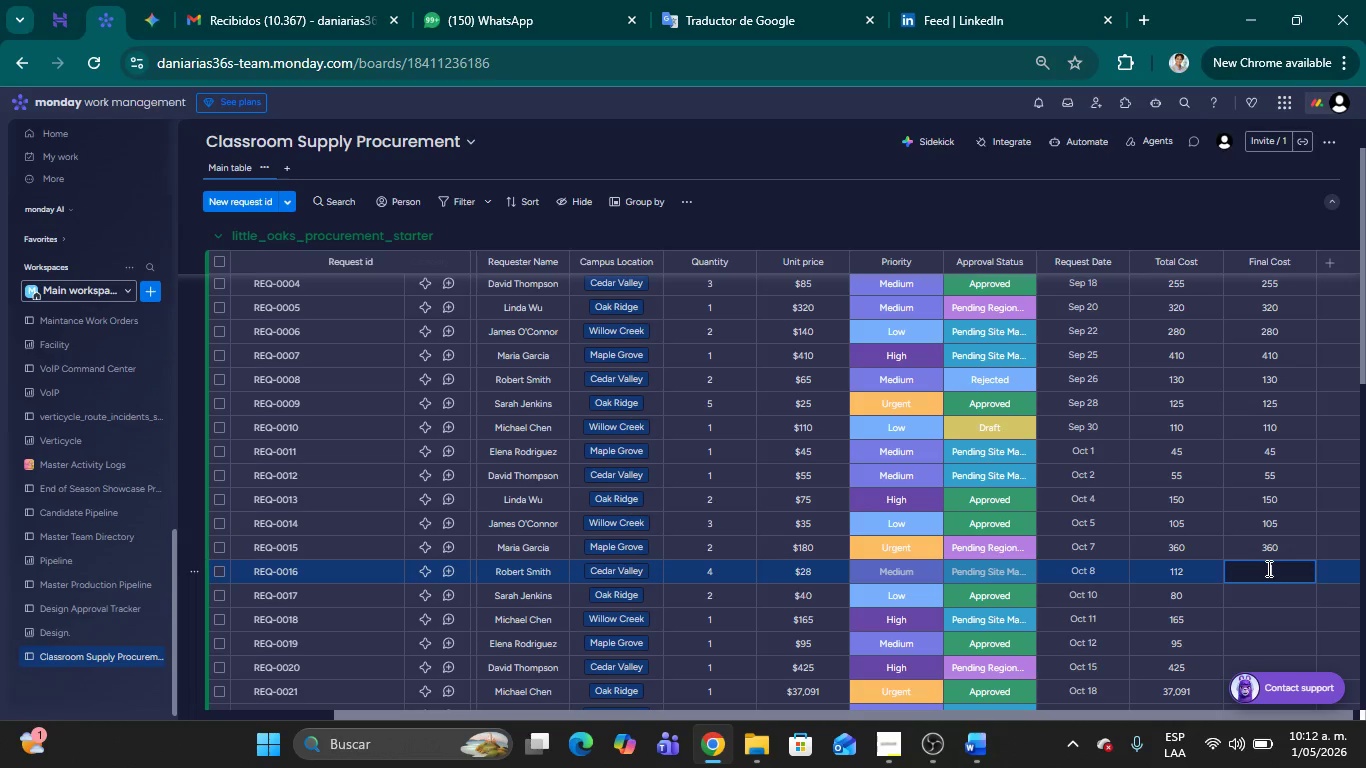 
key(Numpad1)
 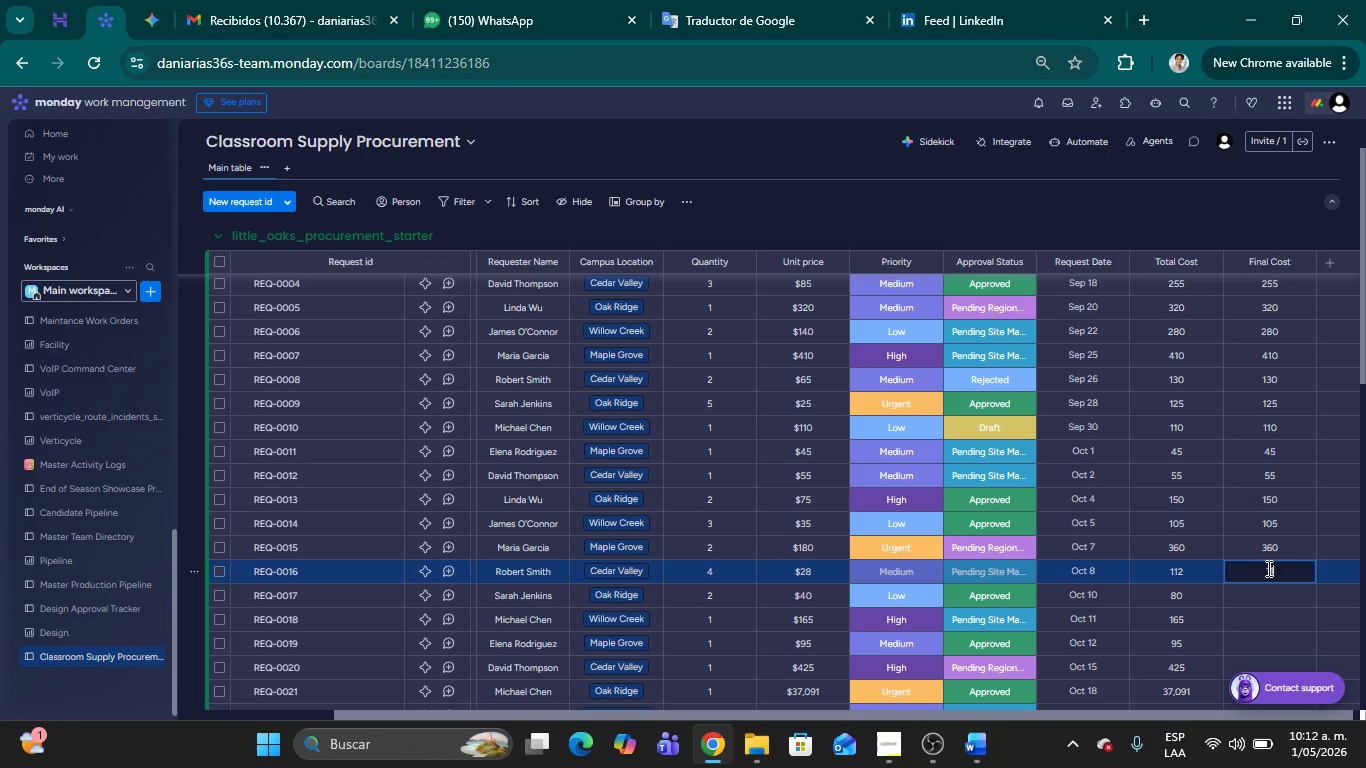 
key(Numpad2)
 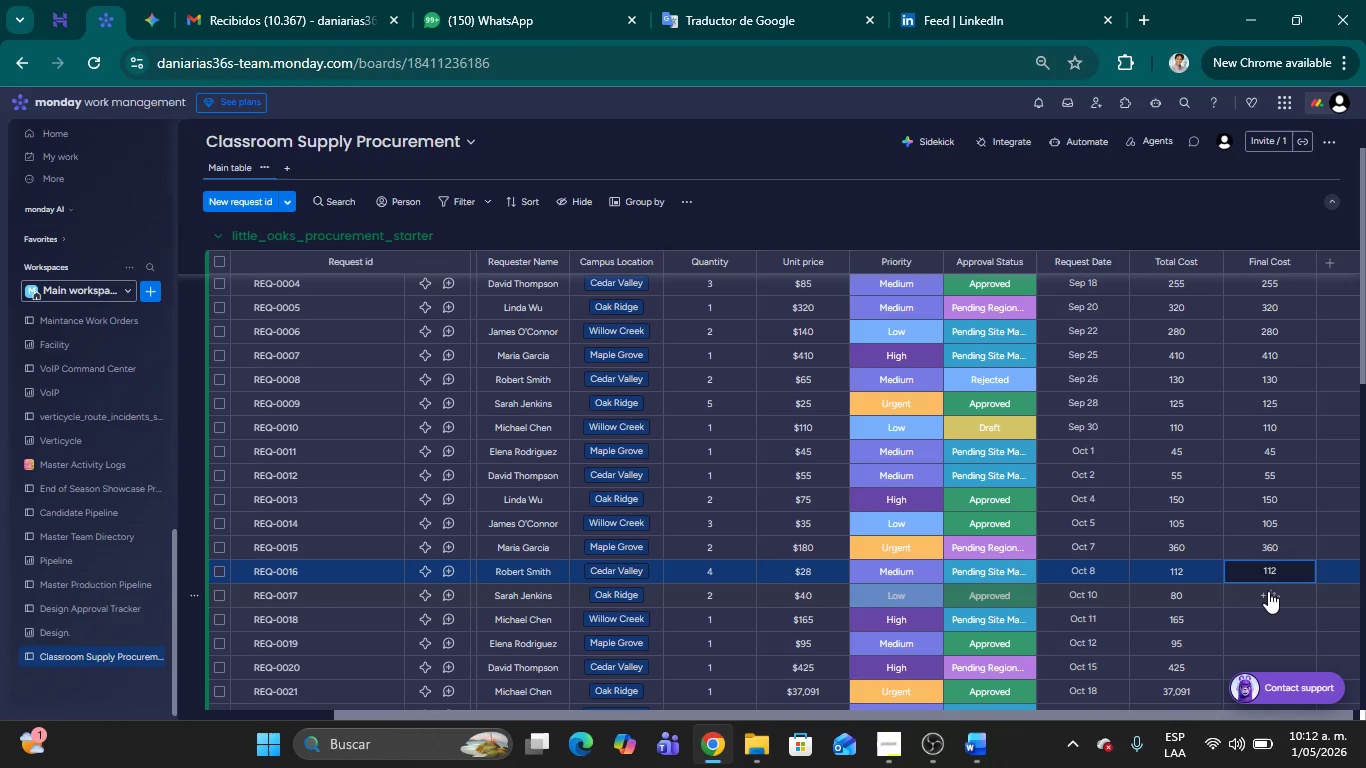 
left_click([1268, 592])
 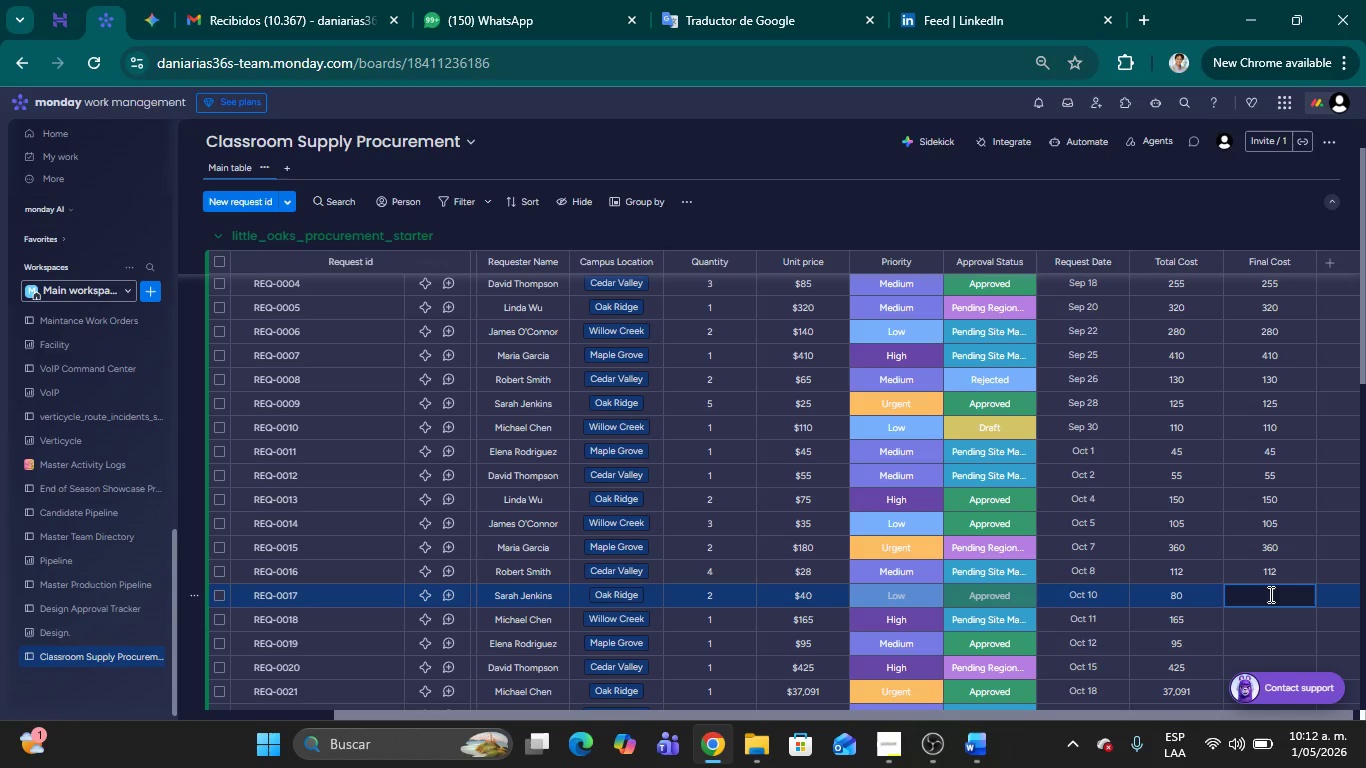 
key(Numpad8)
 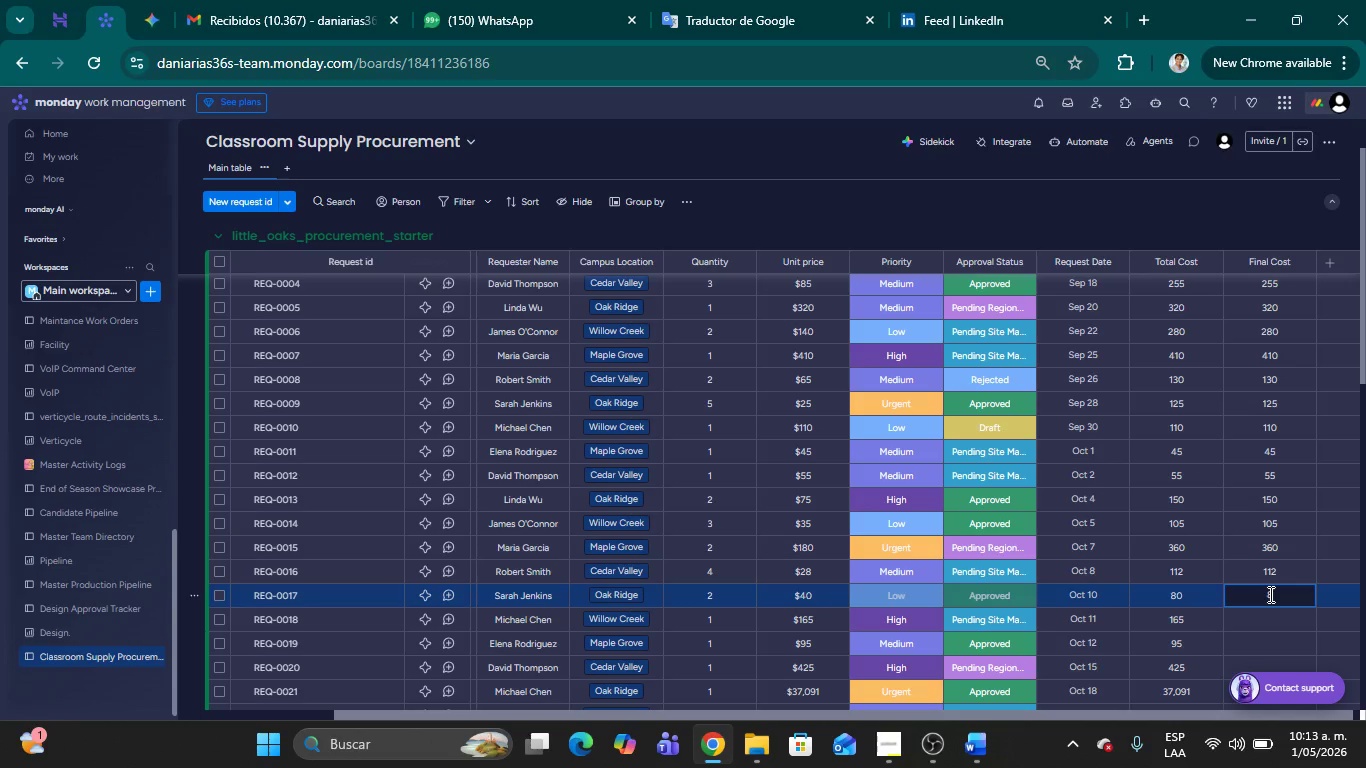 
key(Numpad0)
 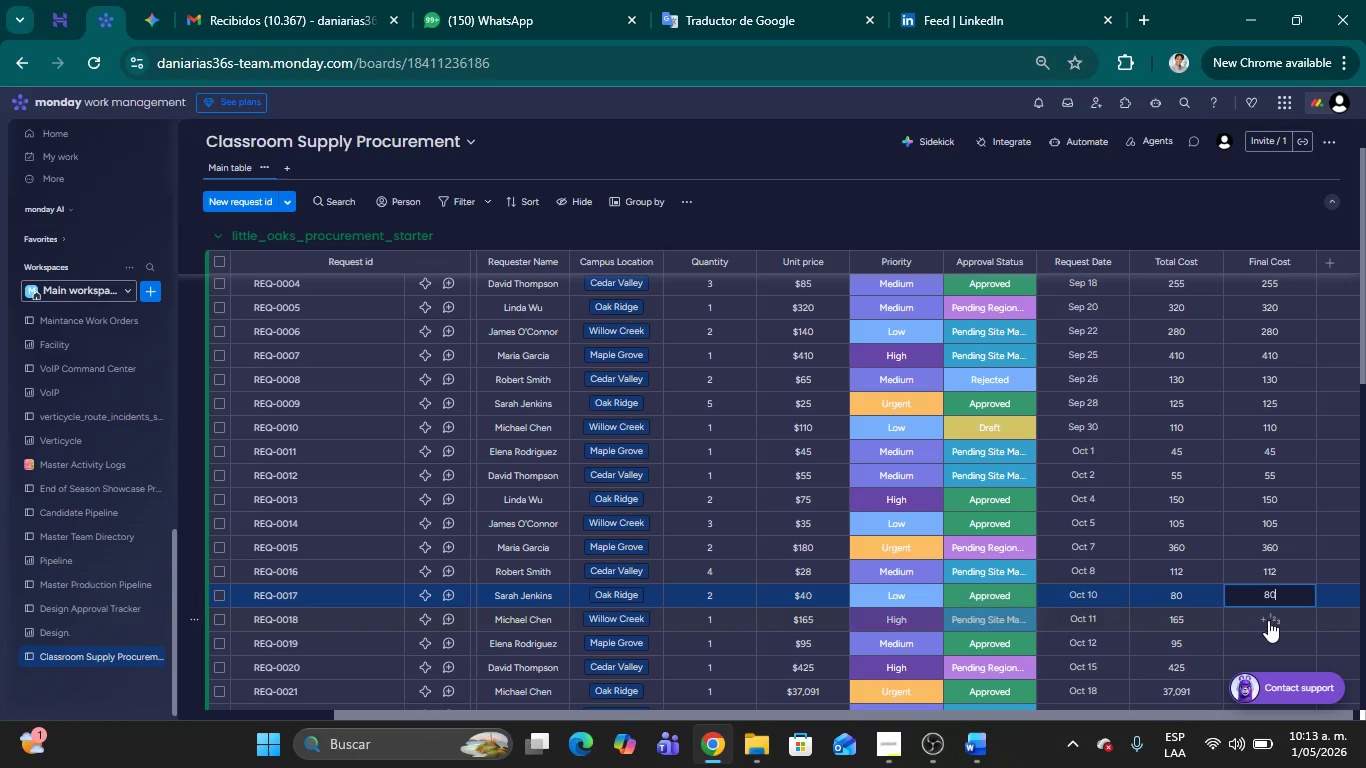 
left_click([1268, 620])
 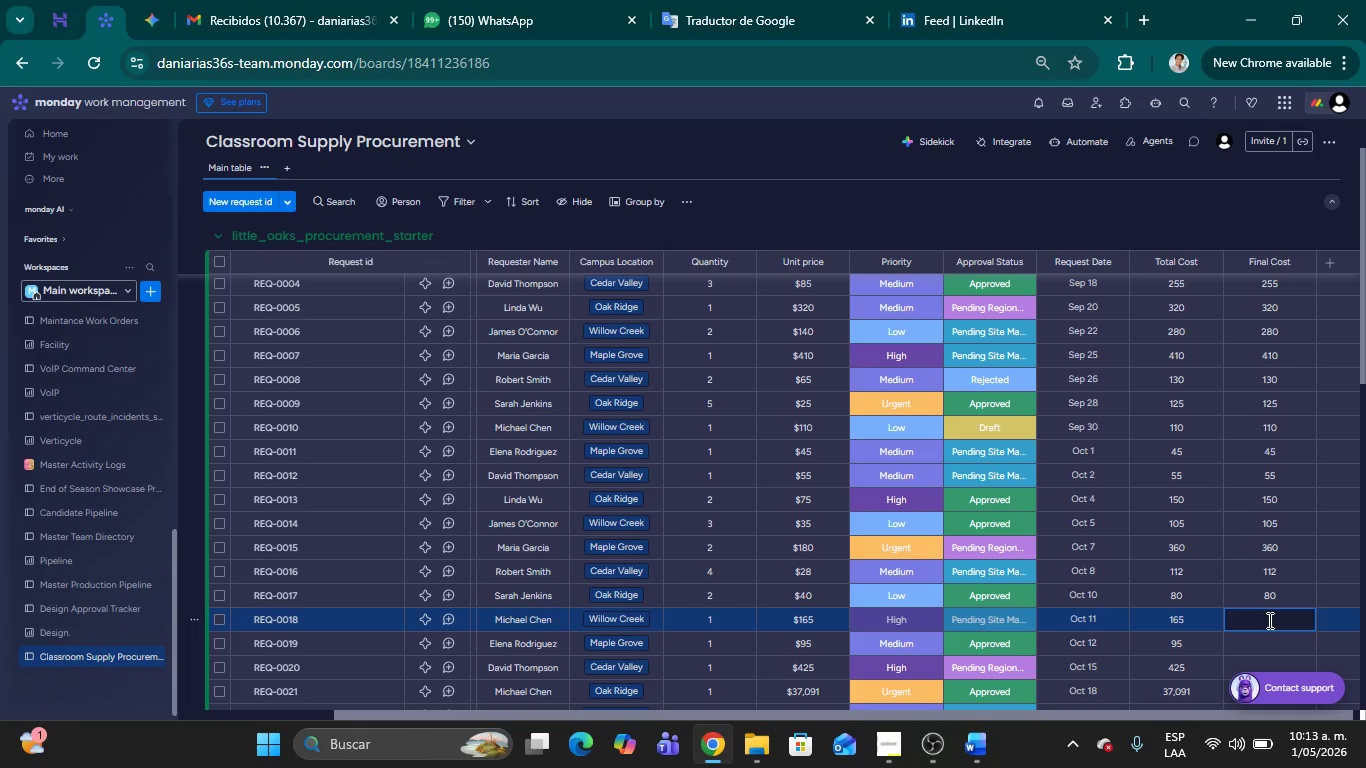 
key(Numpad1)
 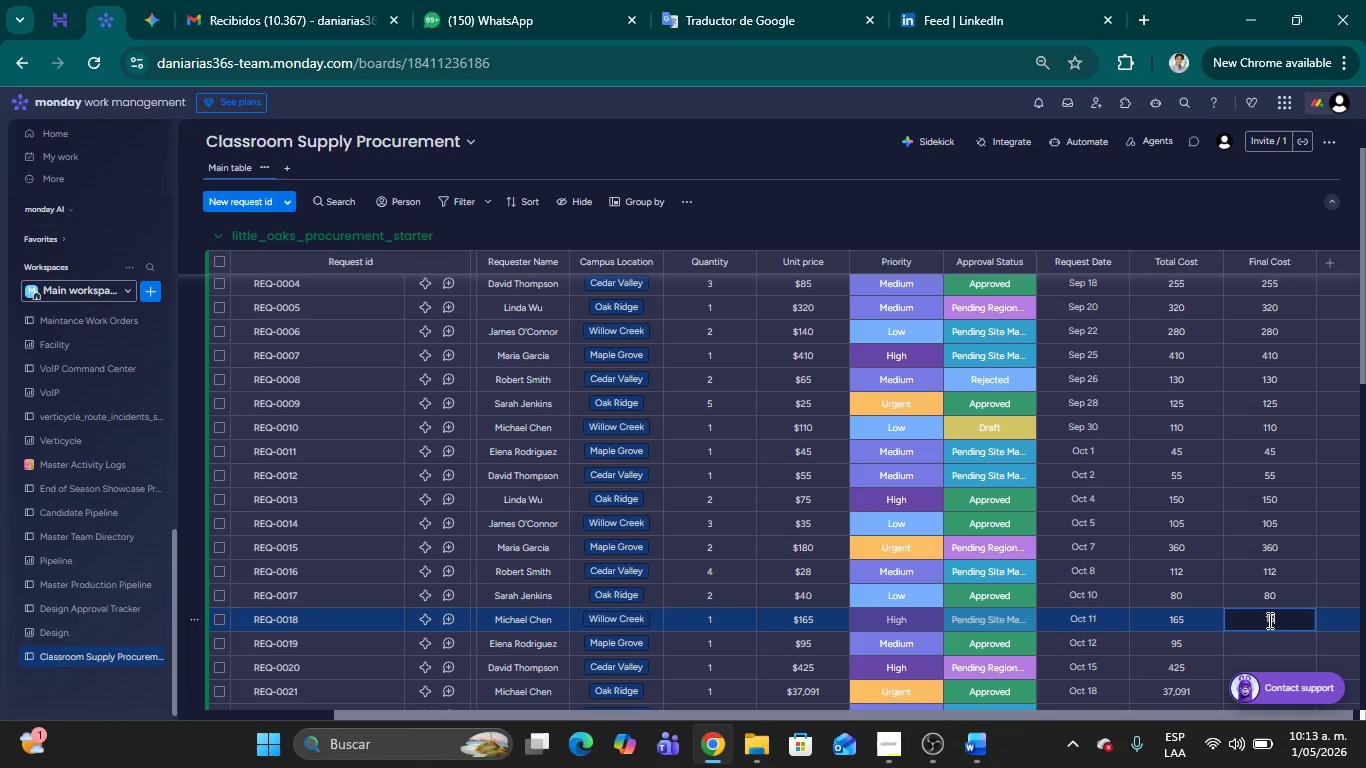 
key(Numpad6)
 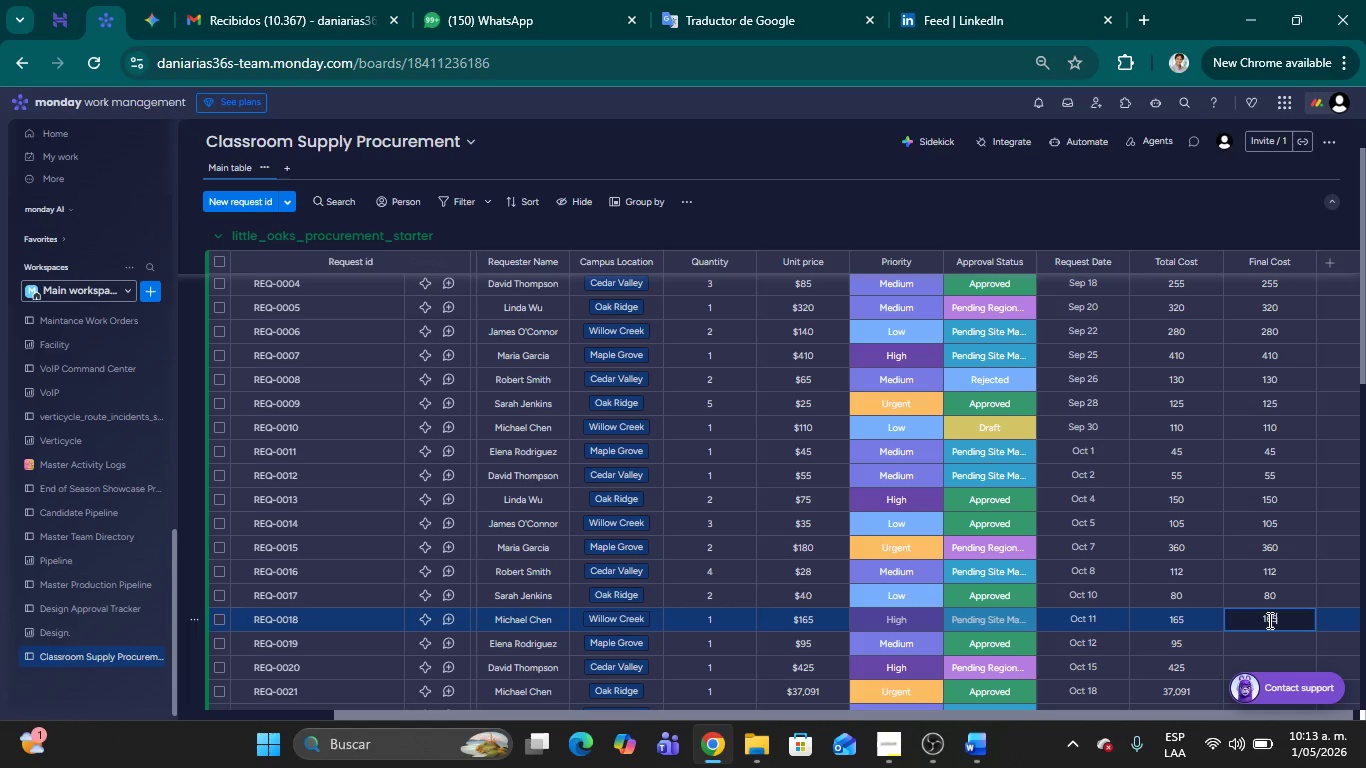 
key(Numpad5)
 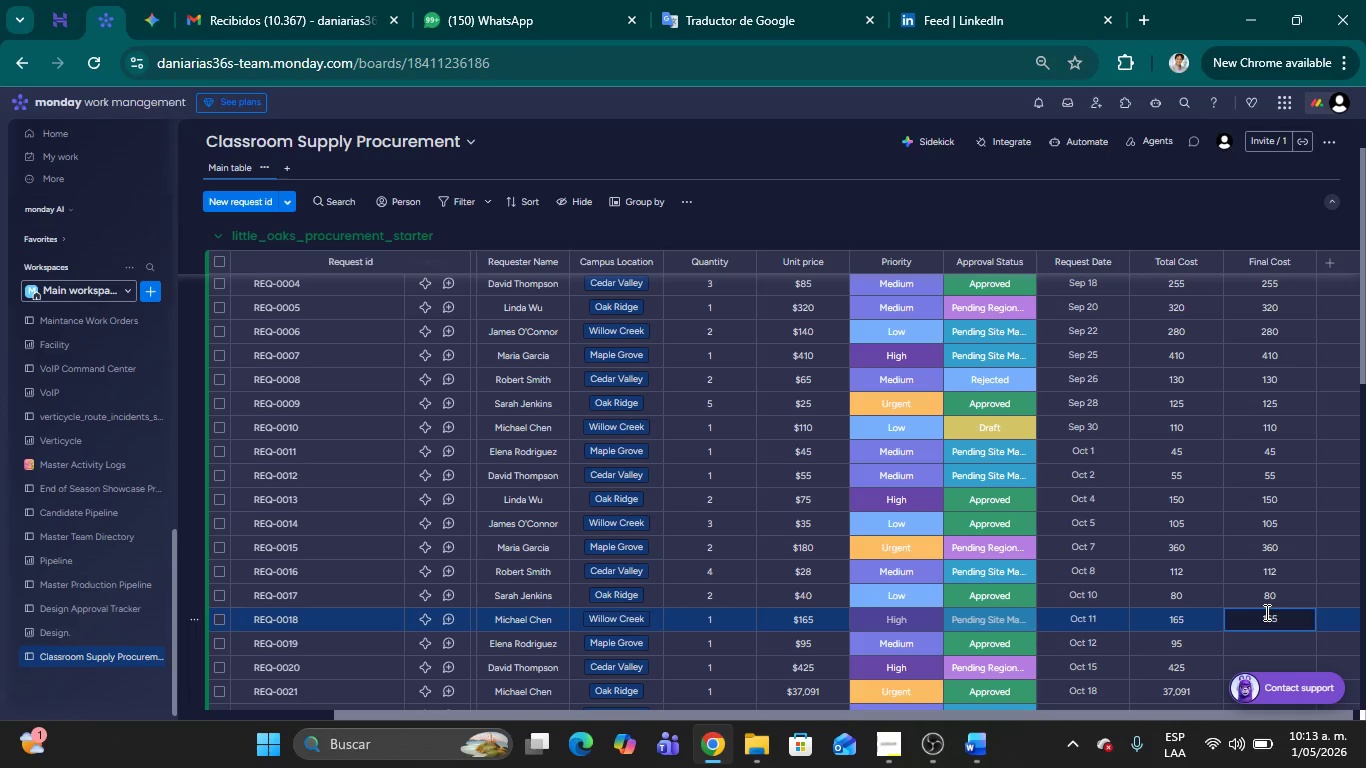 
scroll: coordinate [1265, 612], scroll_direction: down, amount: 1.0
 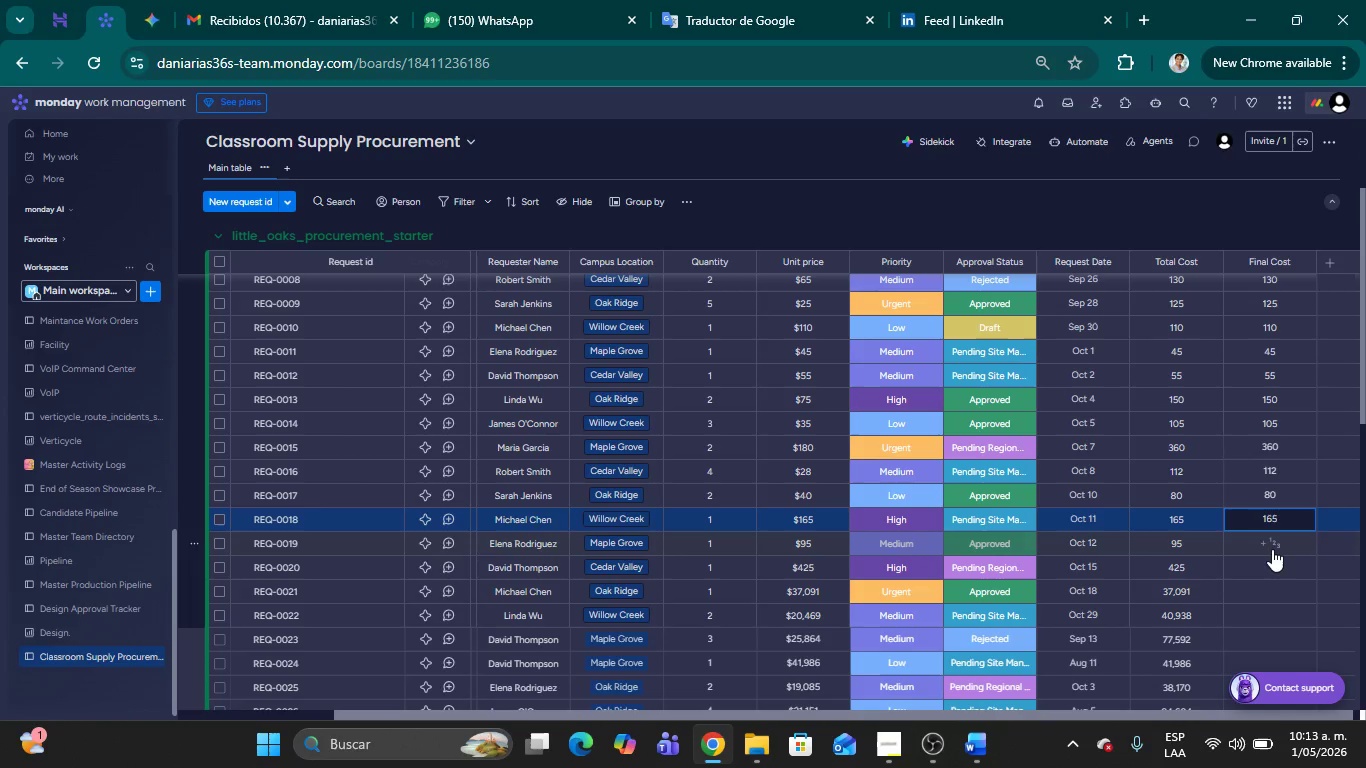 
left_click([1272, 546])
 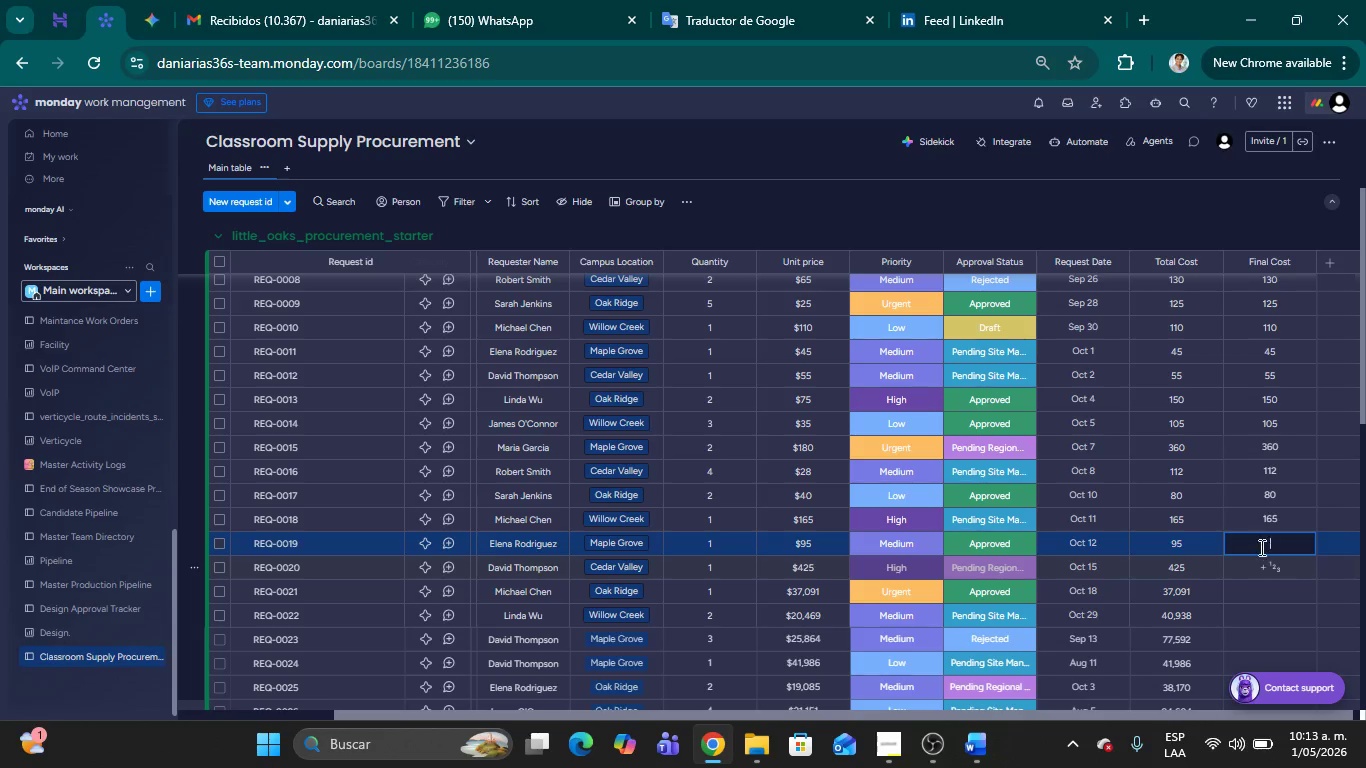 
key(Numpad9)
 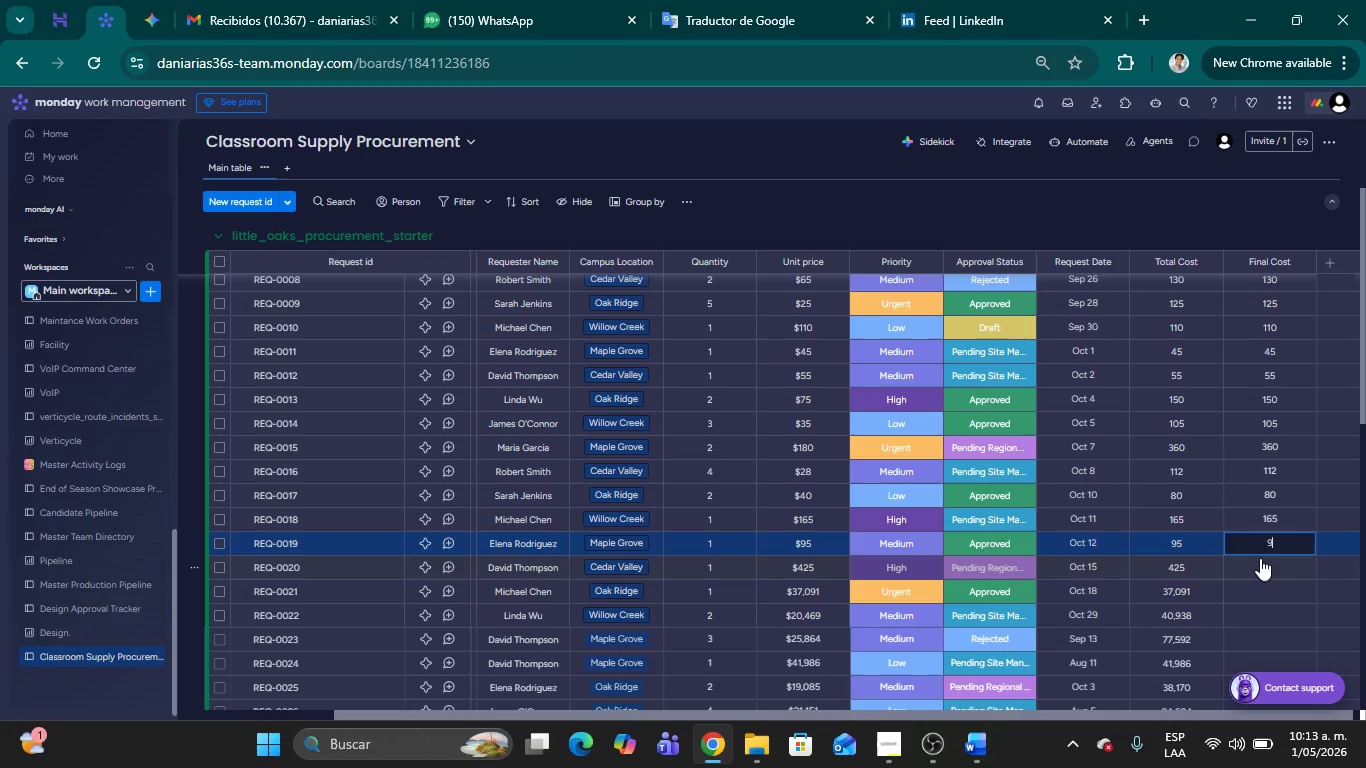 
key(Numpad5)
 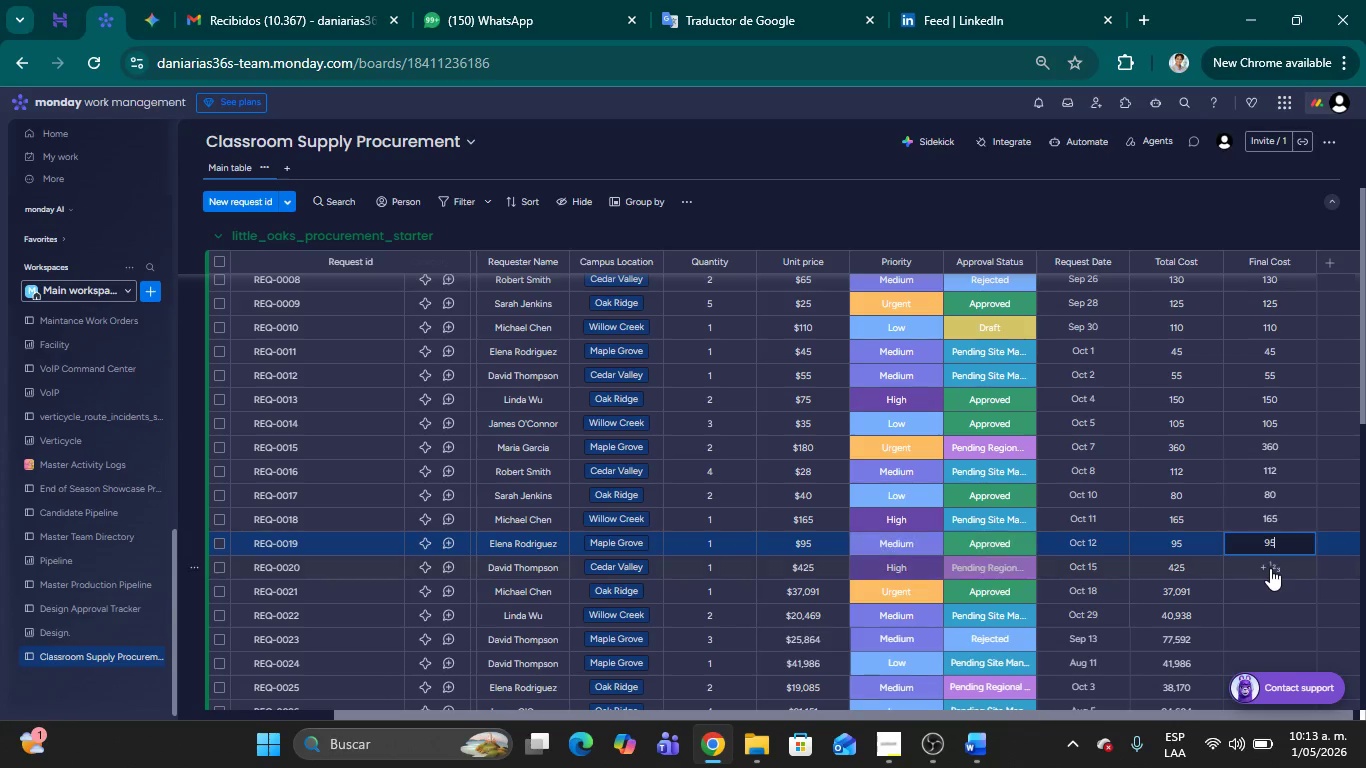 
left_click([1269, 566])
 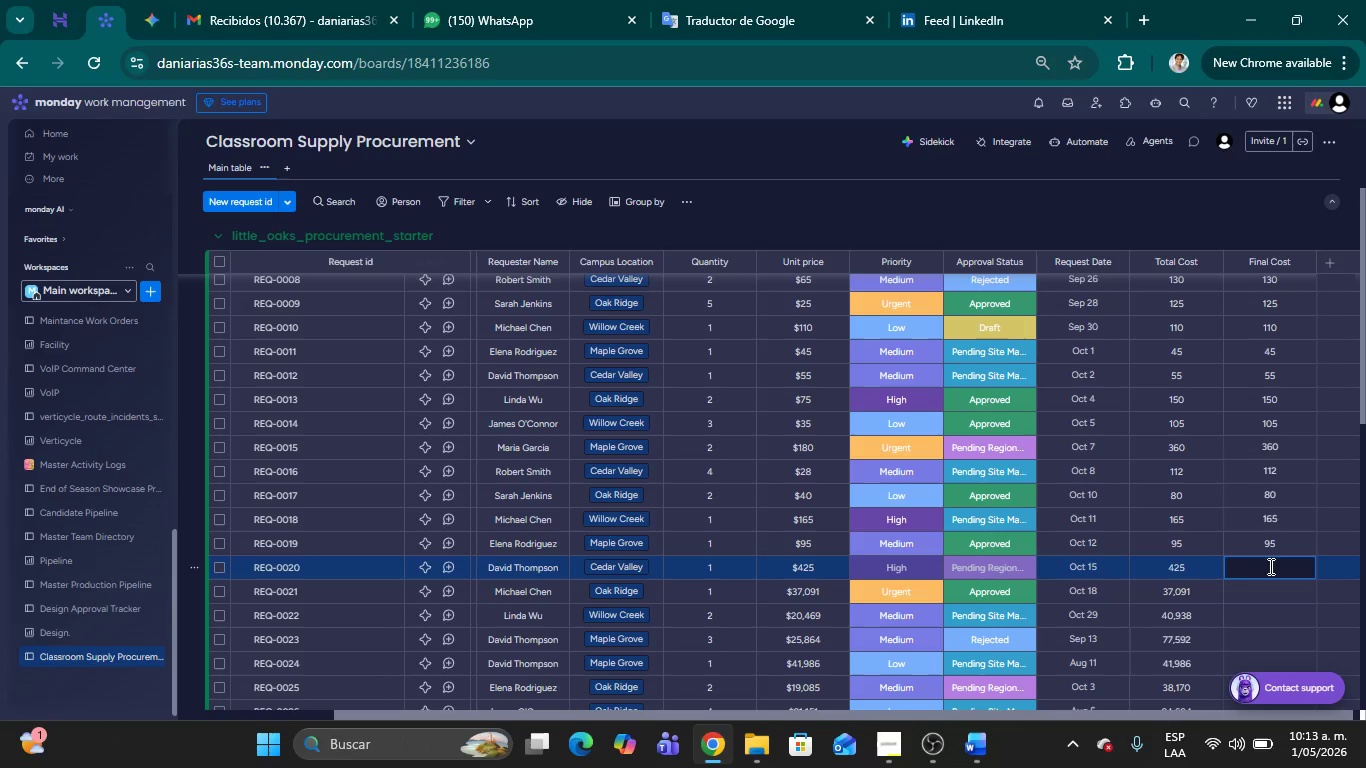 
key(Numpad4)
 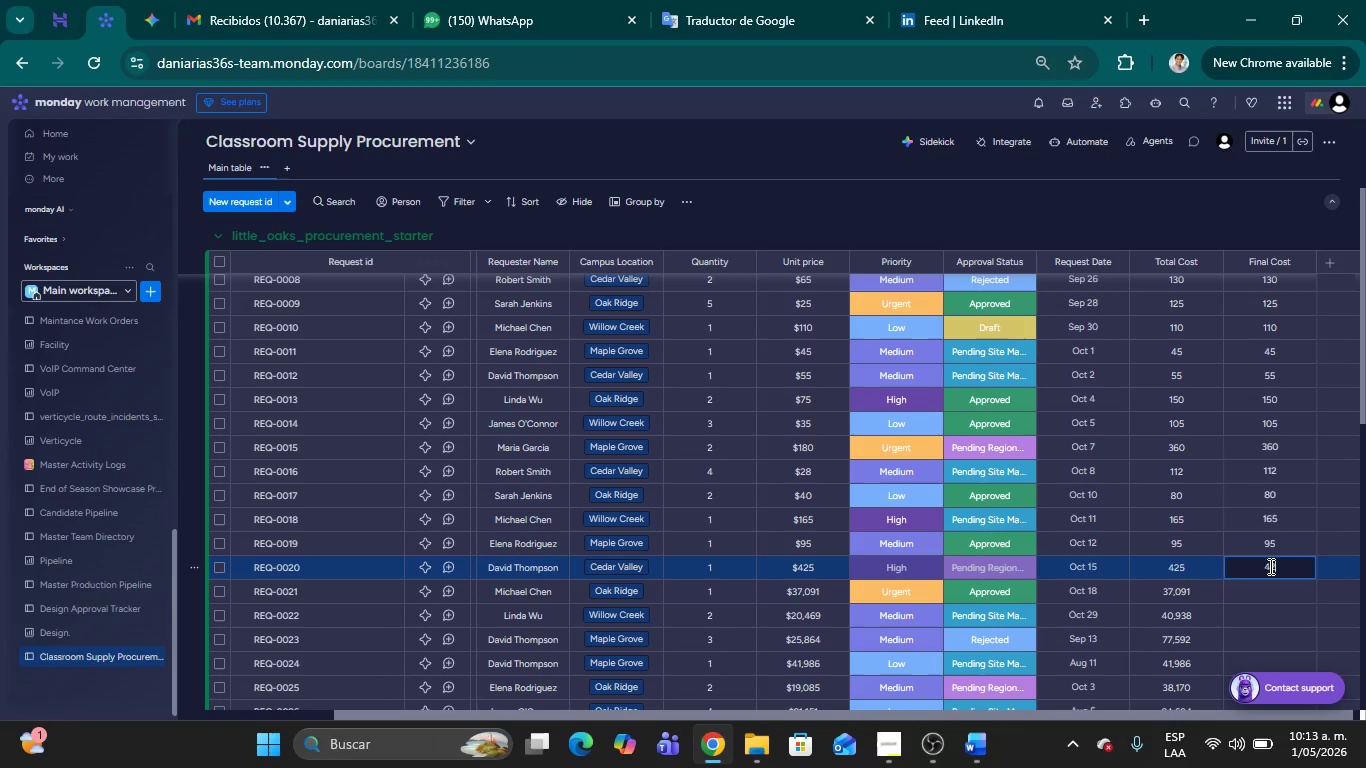 
key(Numpad2)
 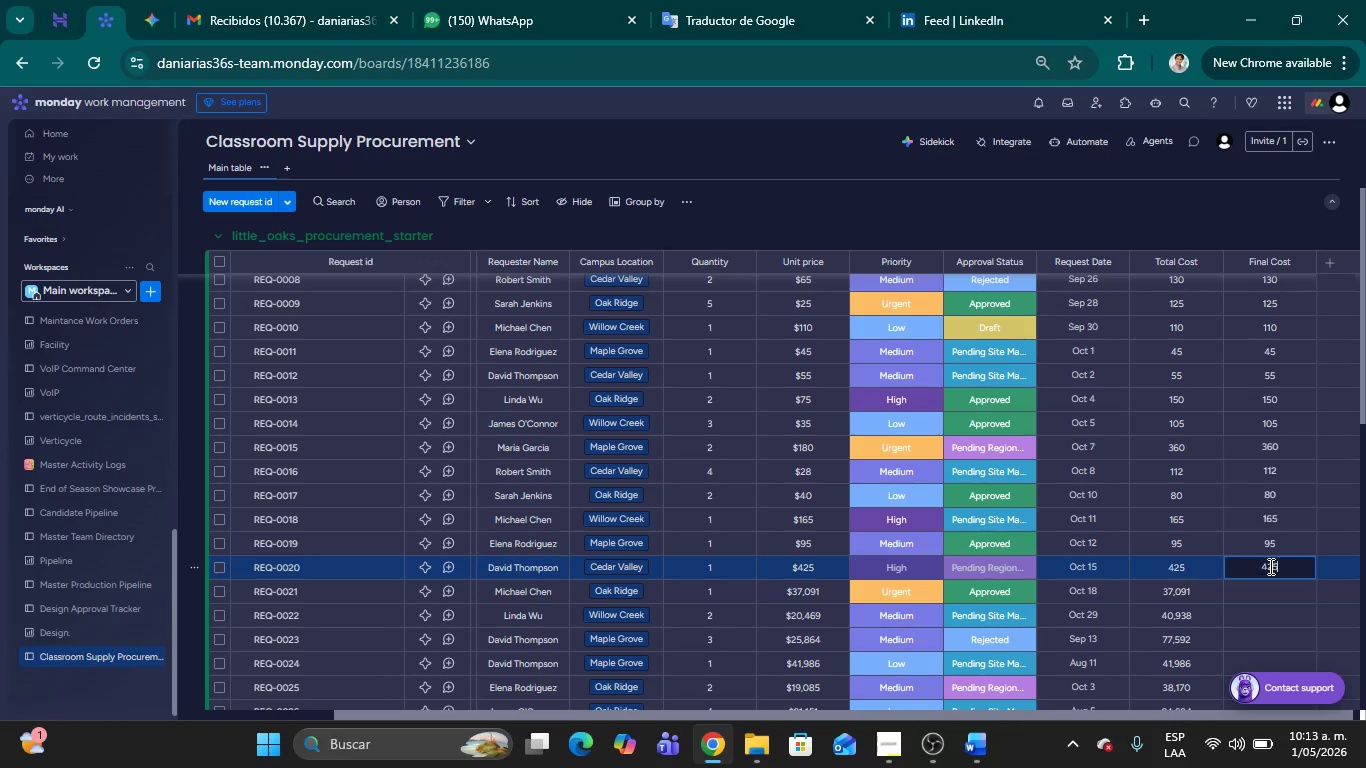 
key(Numpad5)
 